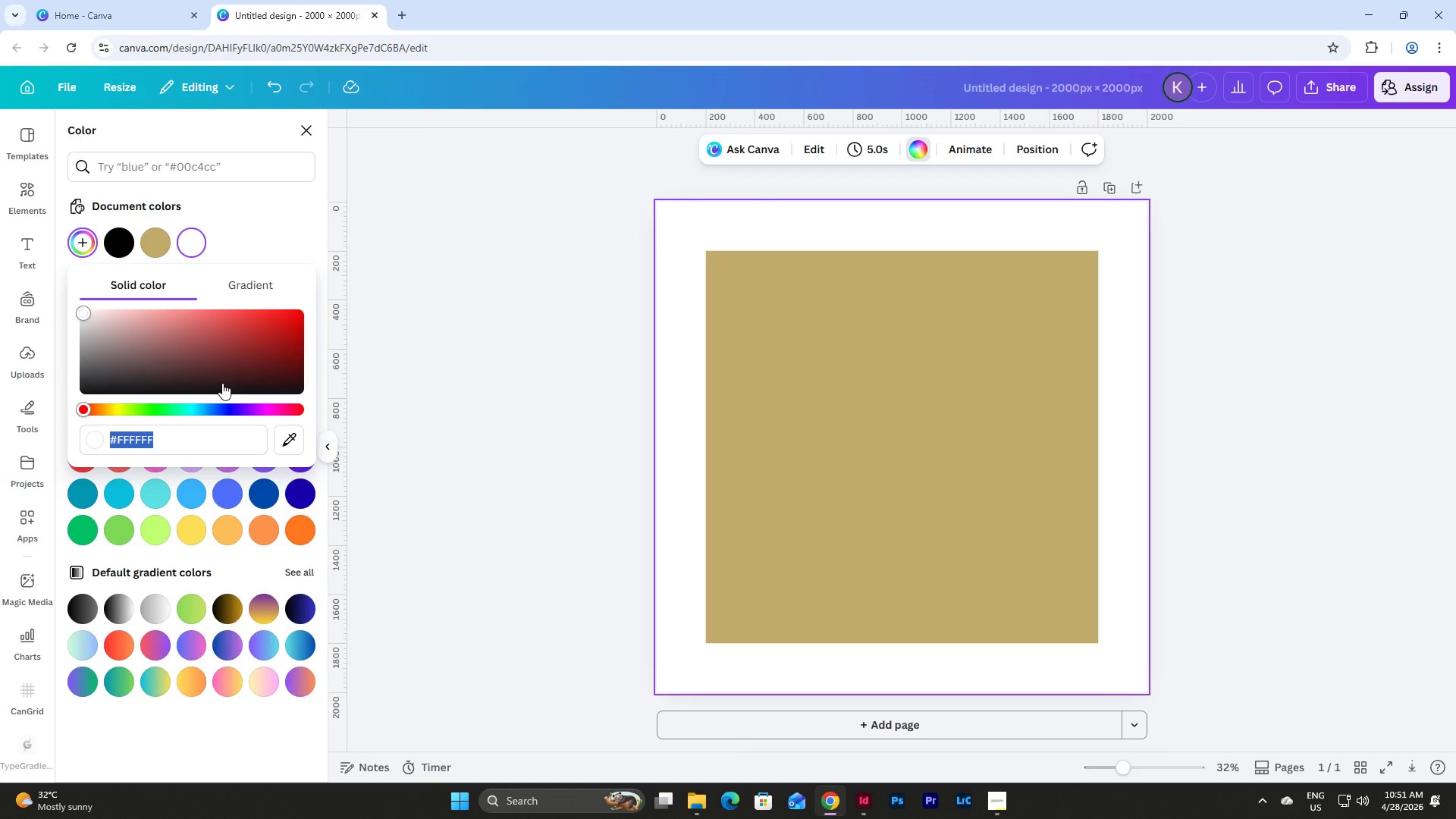 
key(Numpad1)
 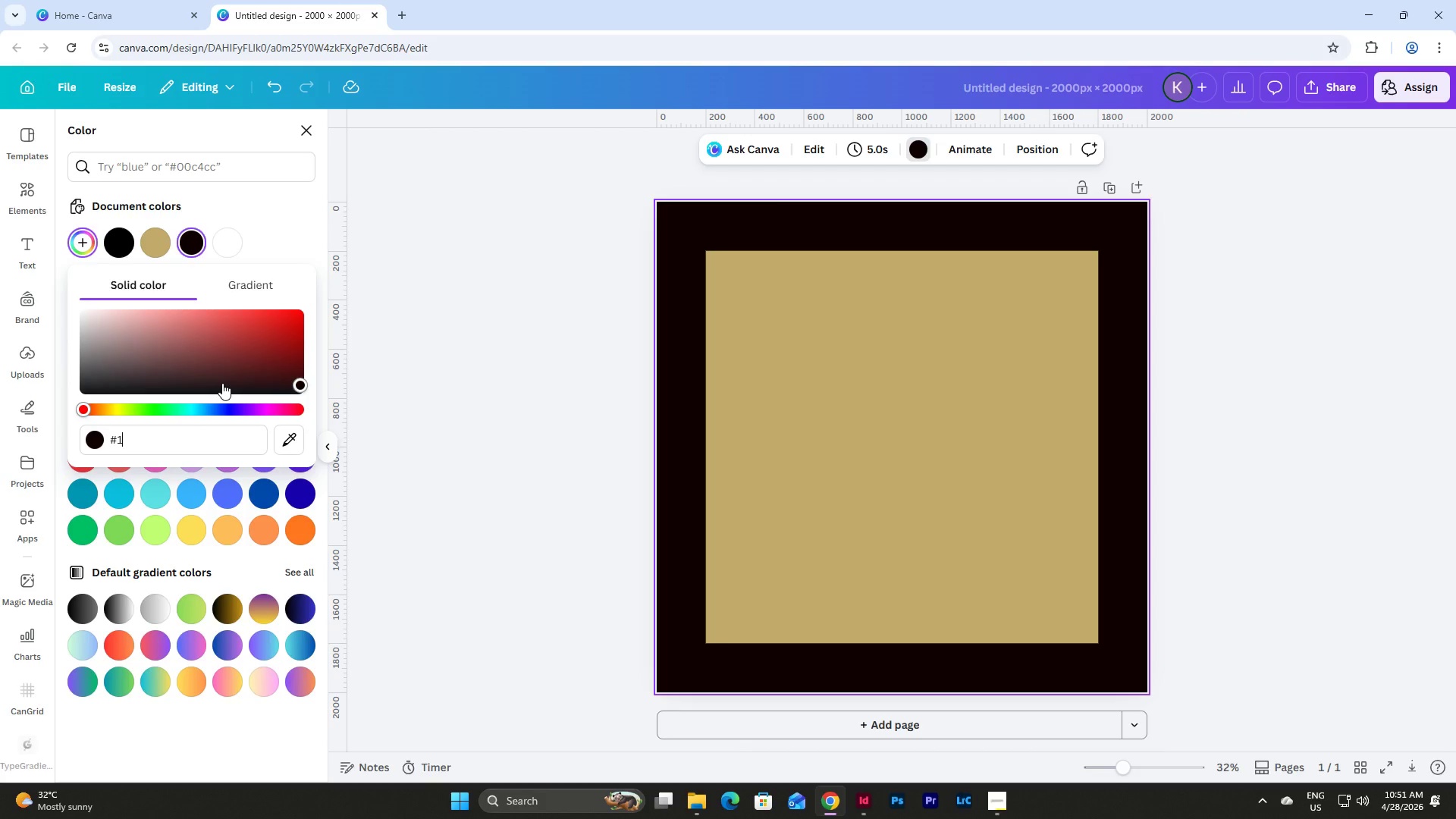 
key(F)
 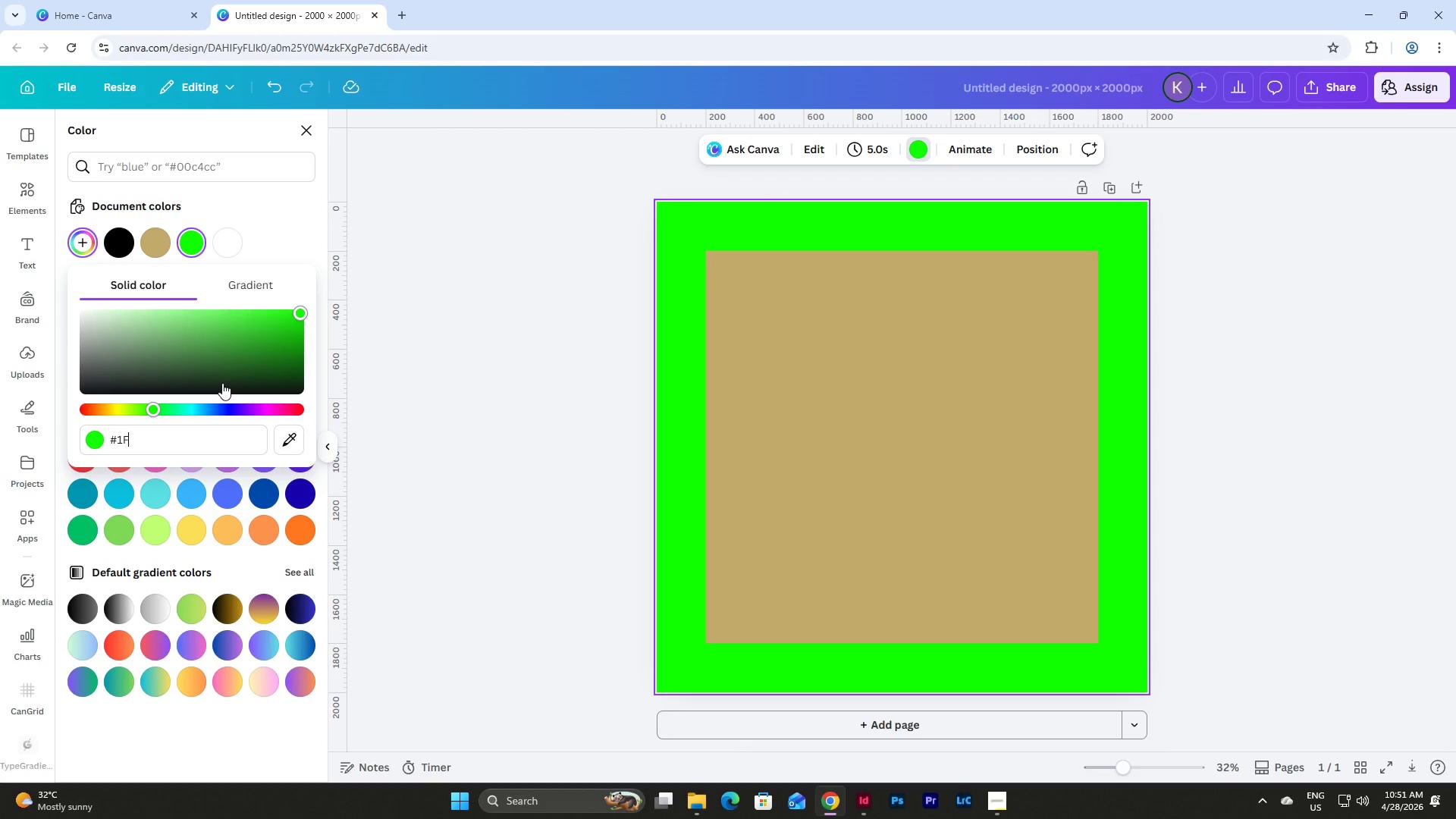 
key(Numpad2)
 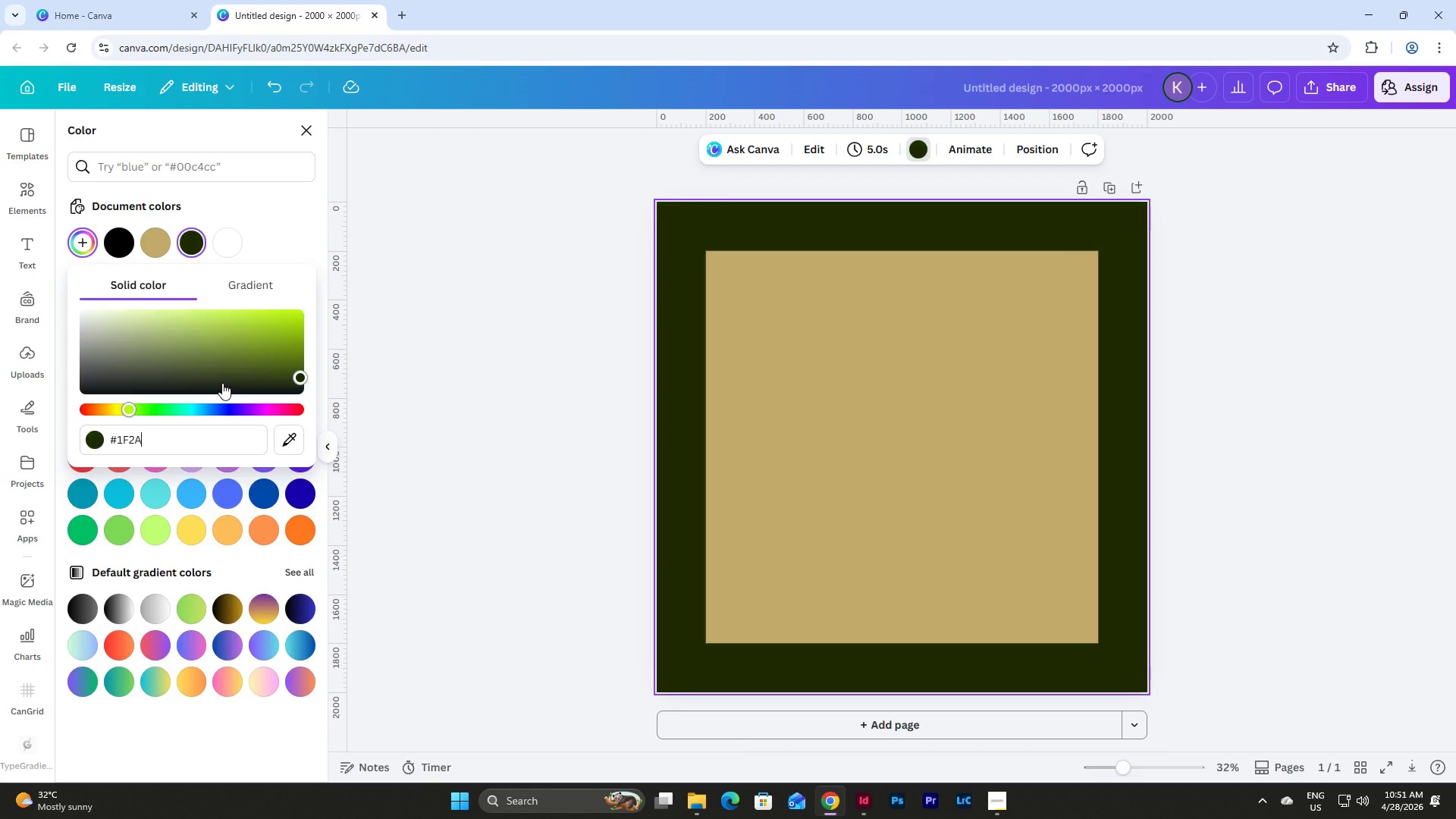 
key(A)
 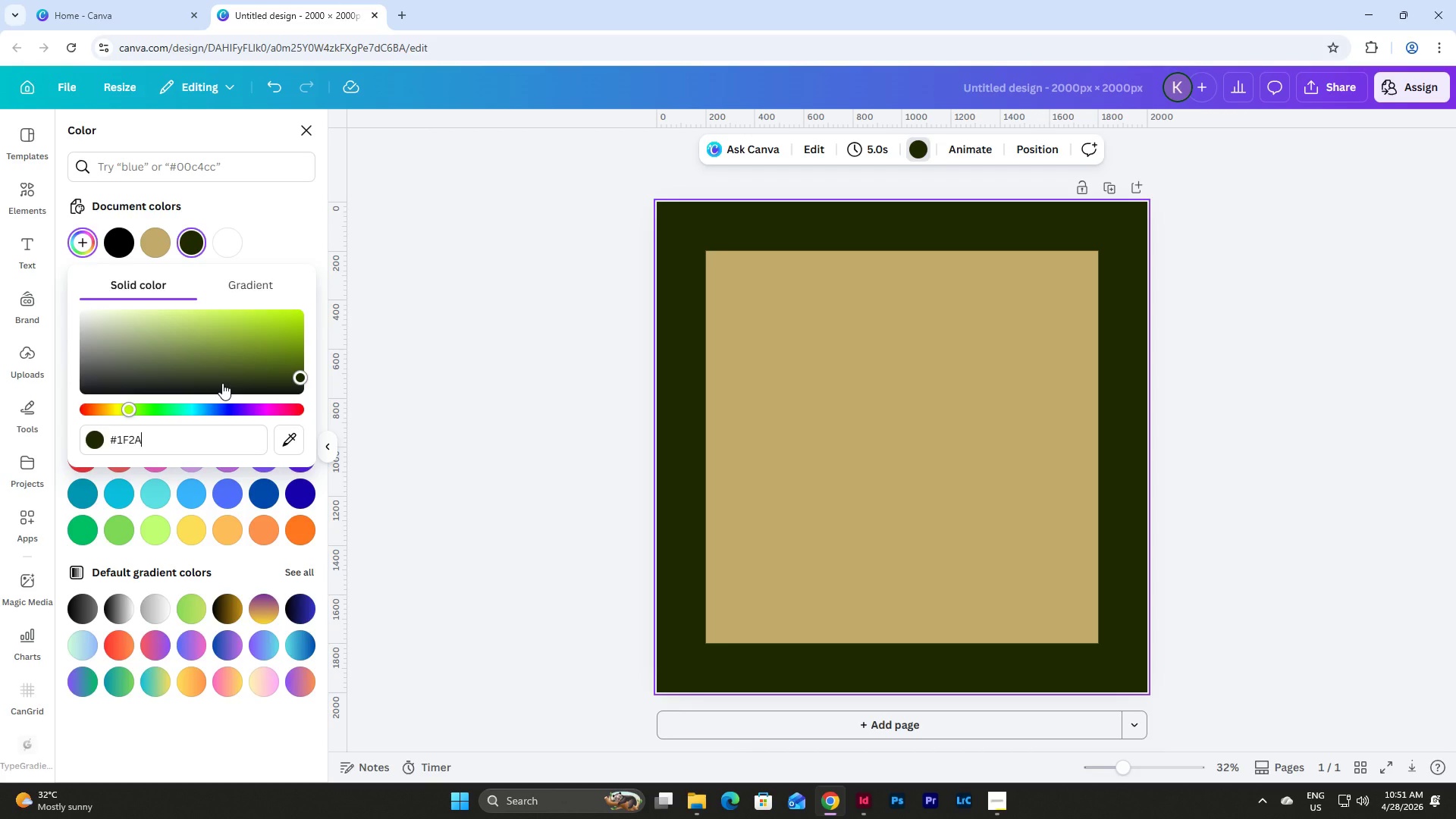 
key(Numpad4)
 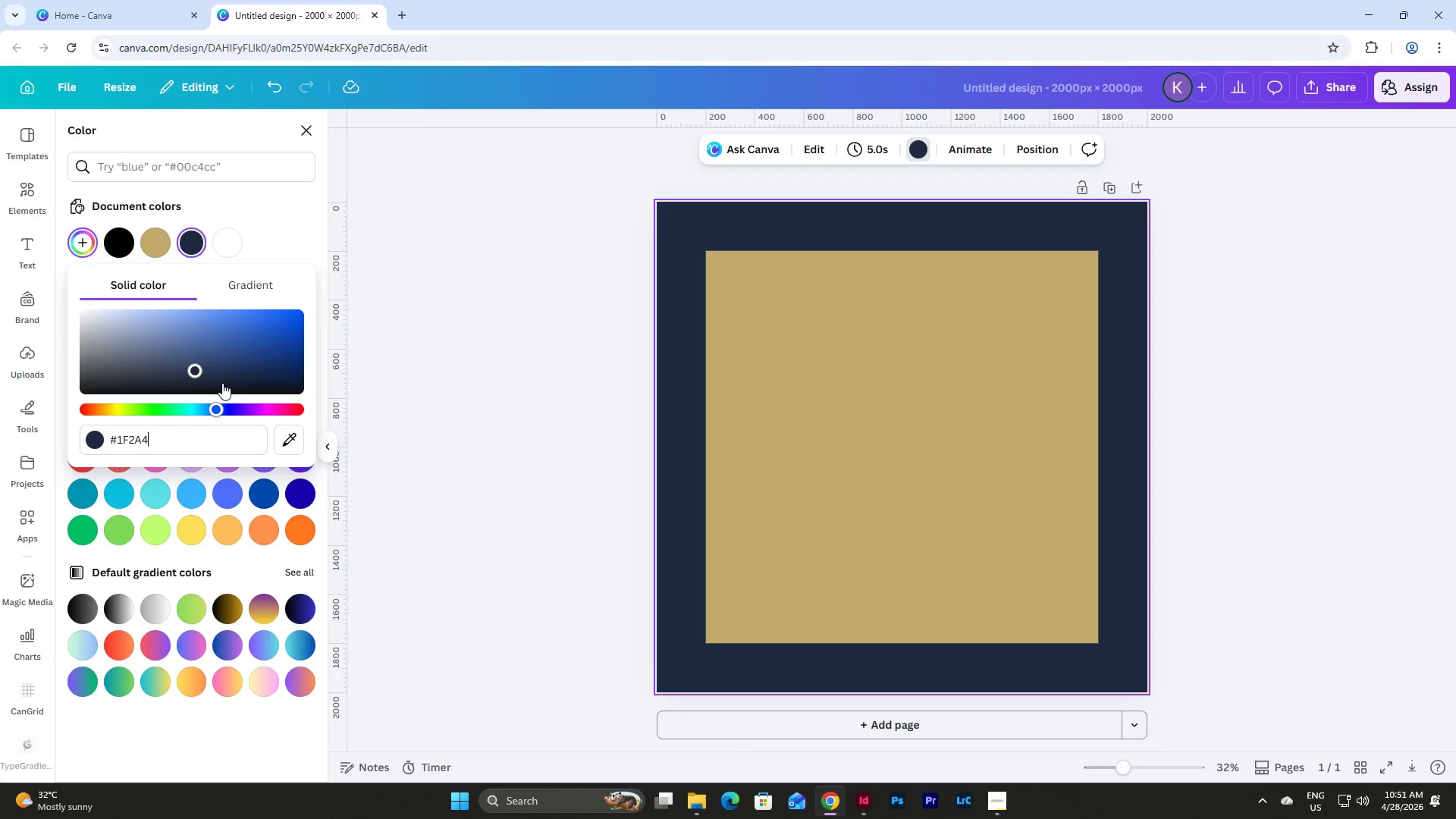 
key(Numpad4)
 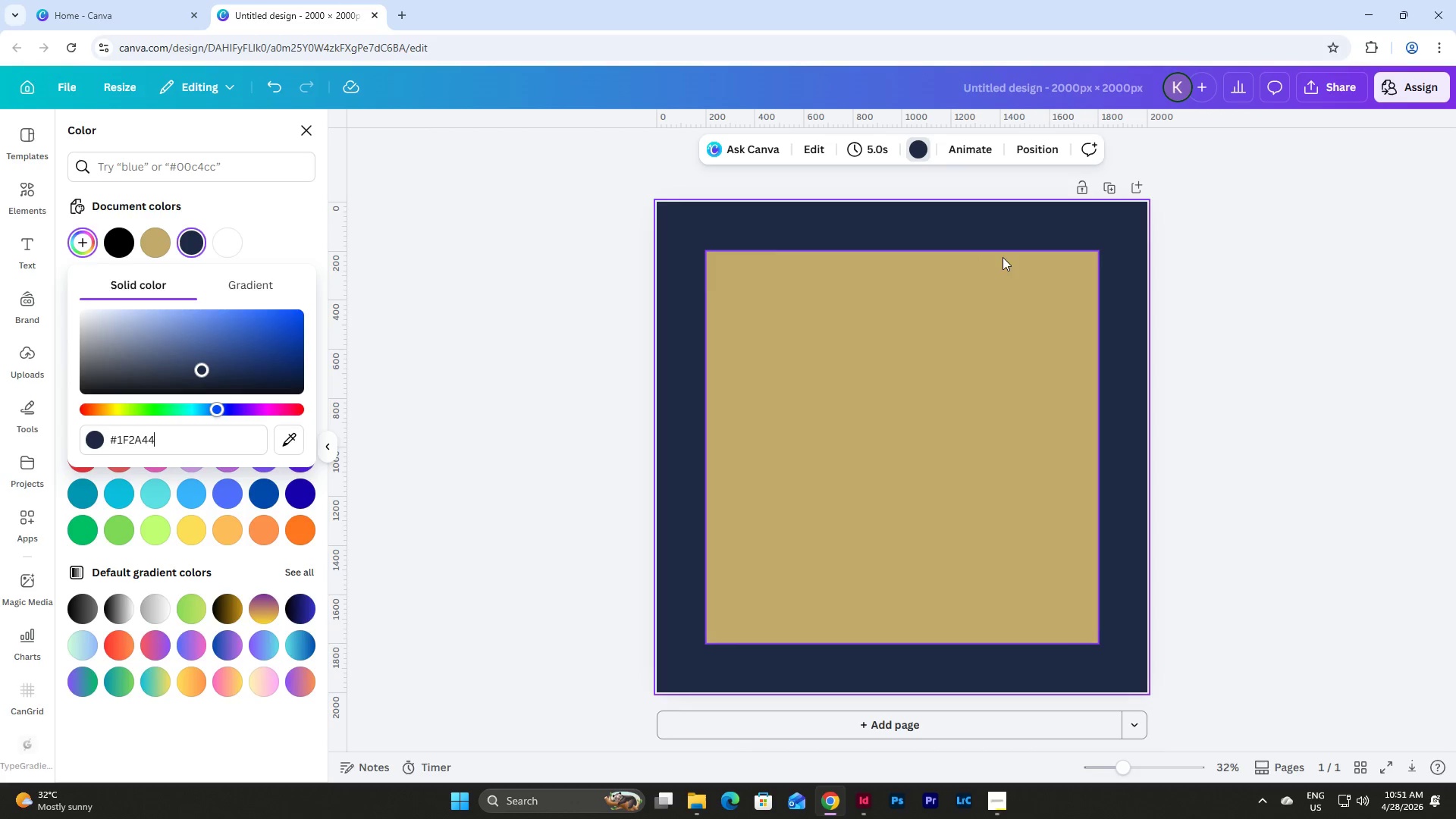 
left_click([1075, 237])
 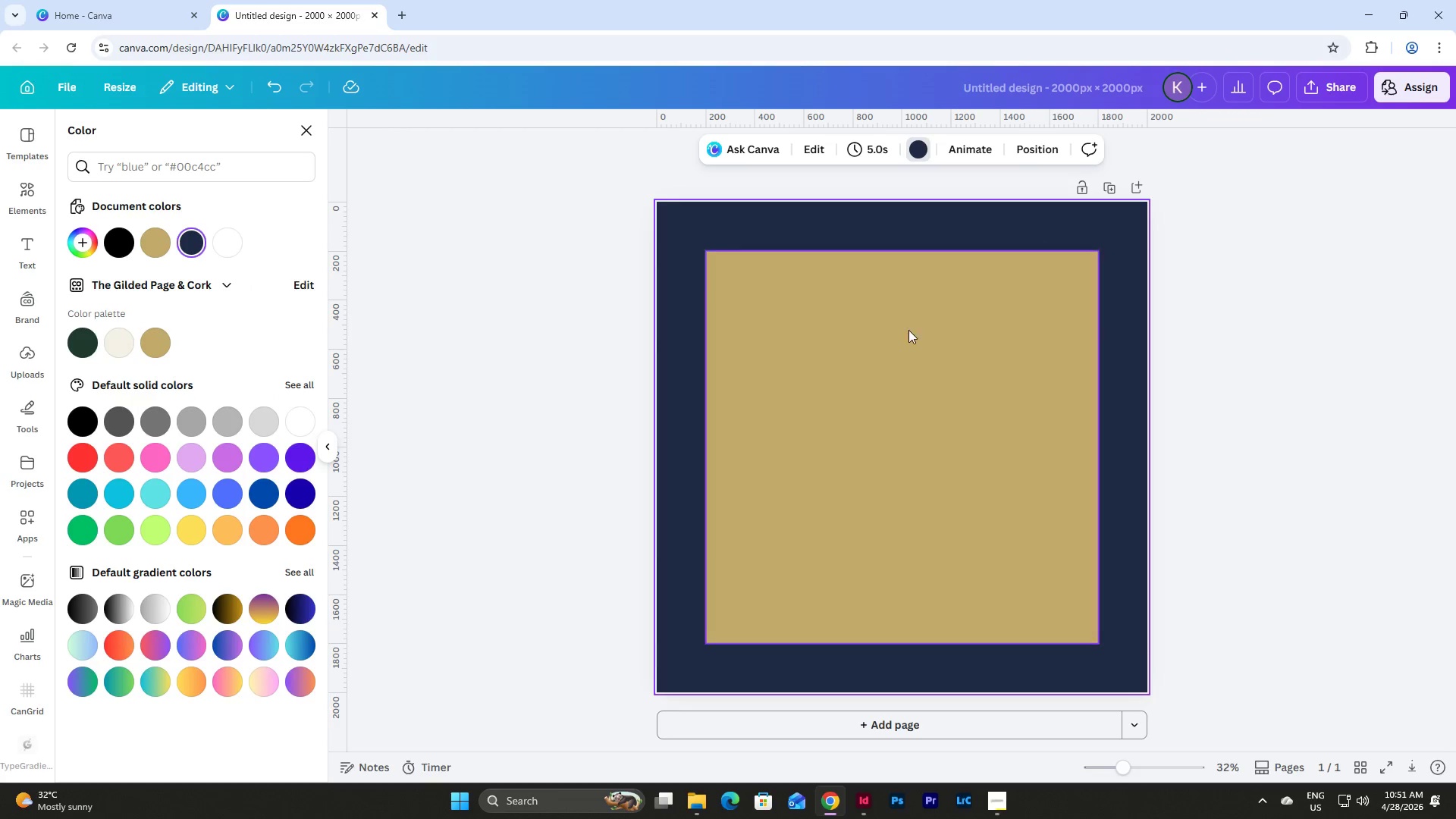 
left_click([875, 389])
 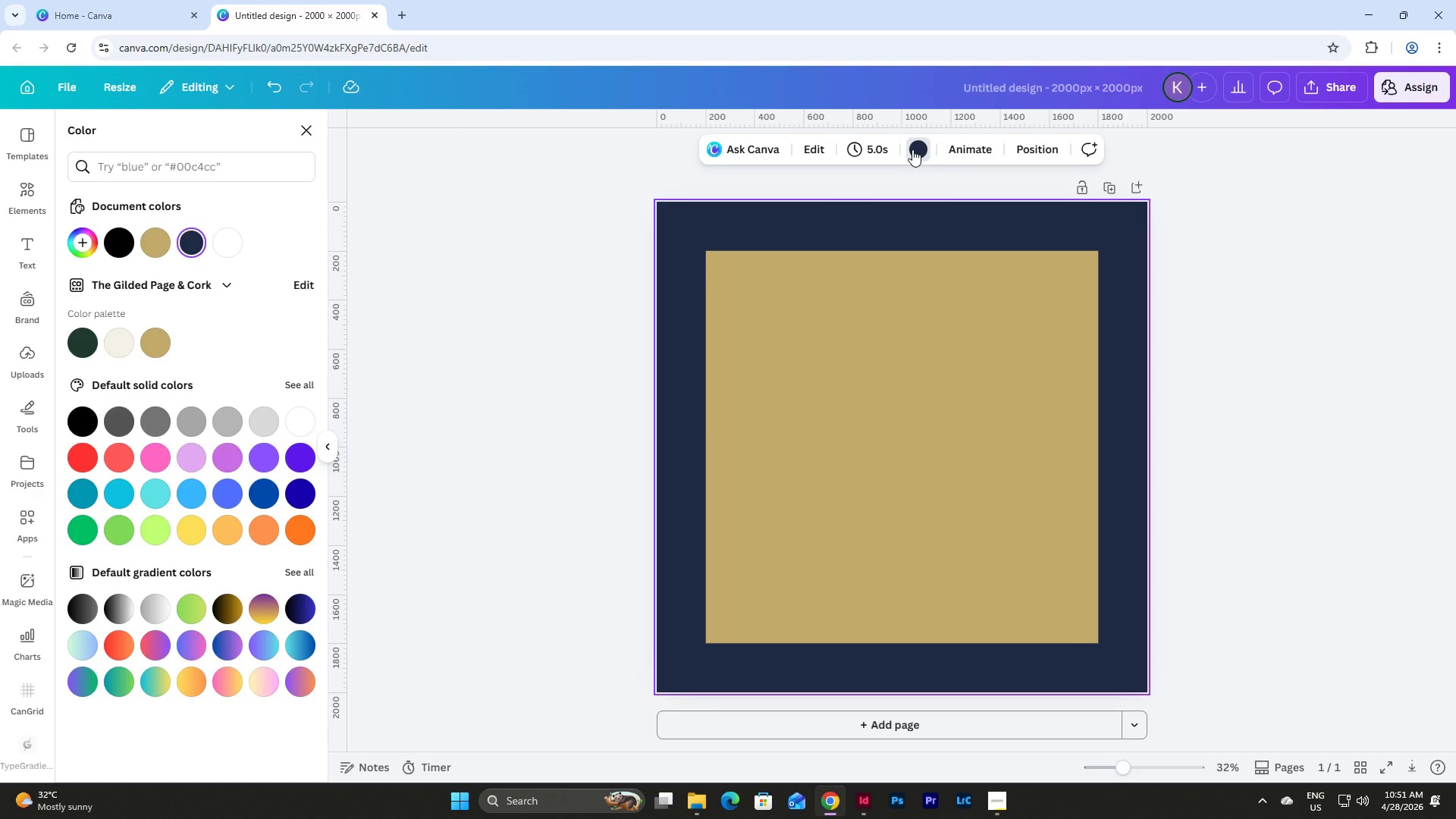 
left_click([858, 325])
 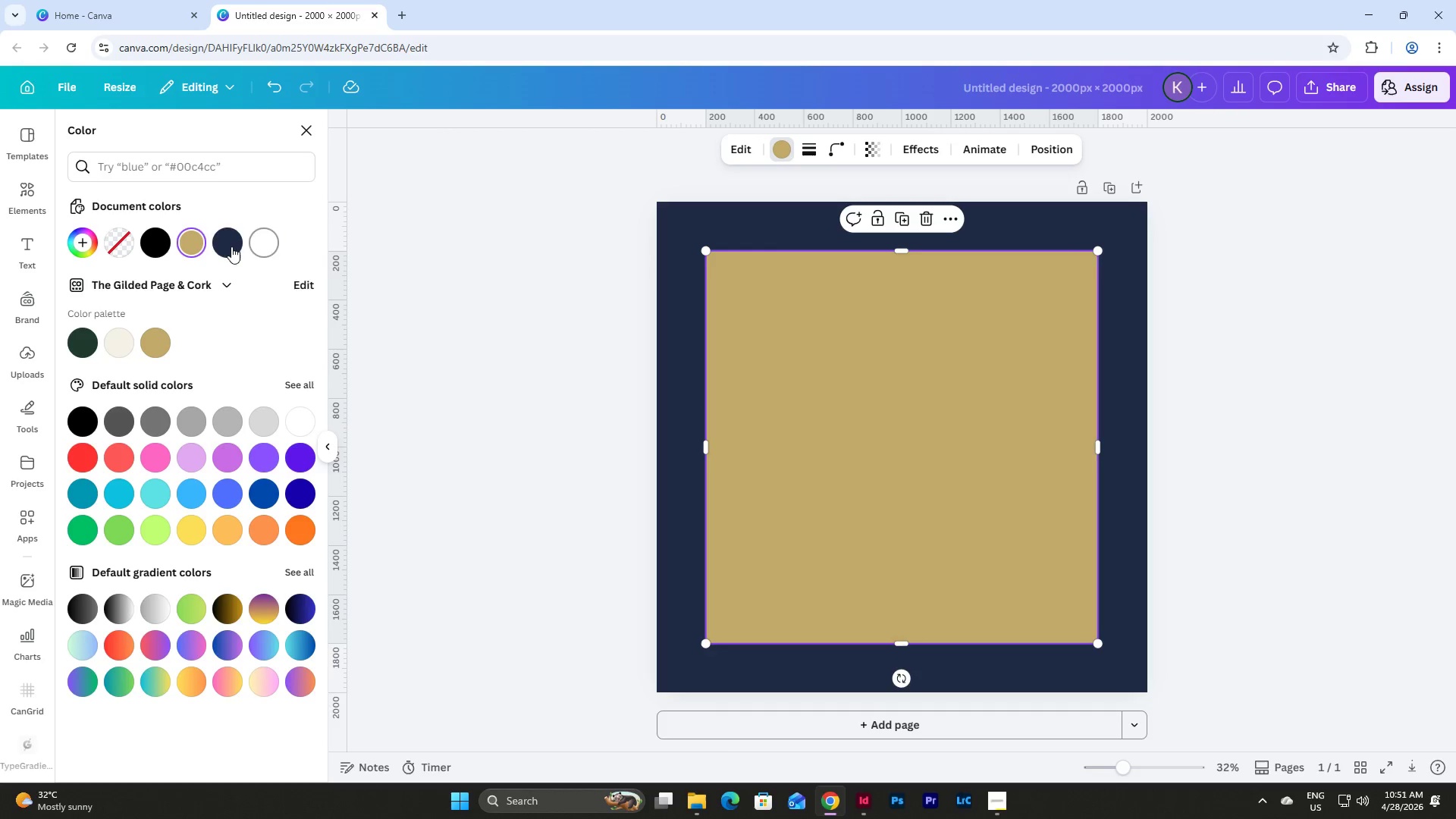 
left_click([227, 246])
 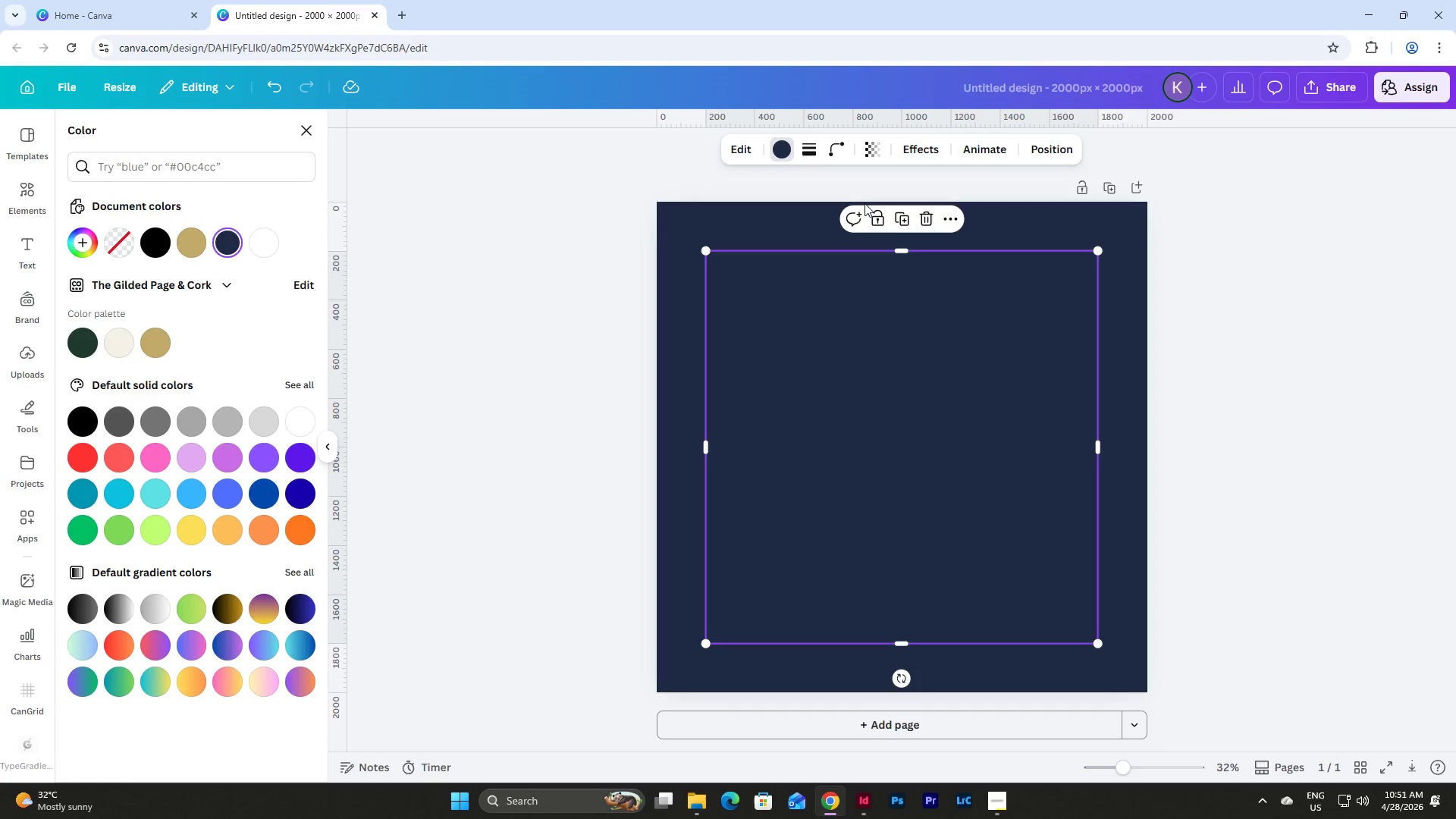 
left_click([763, 229])
 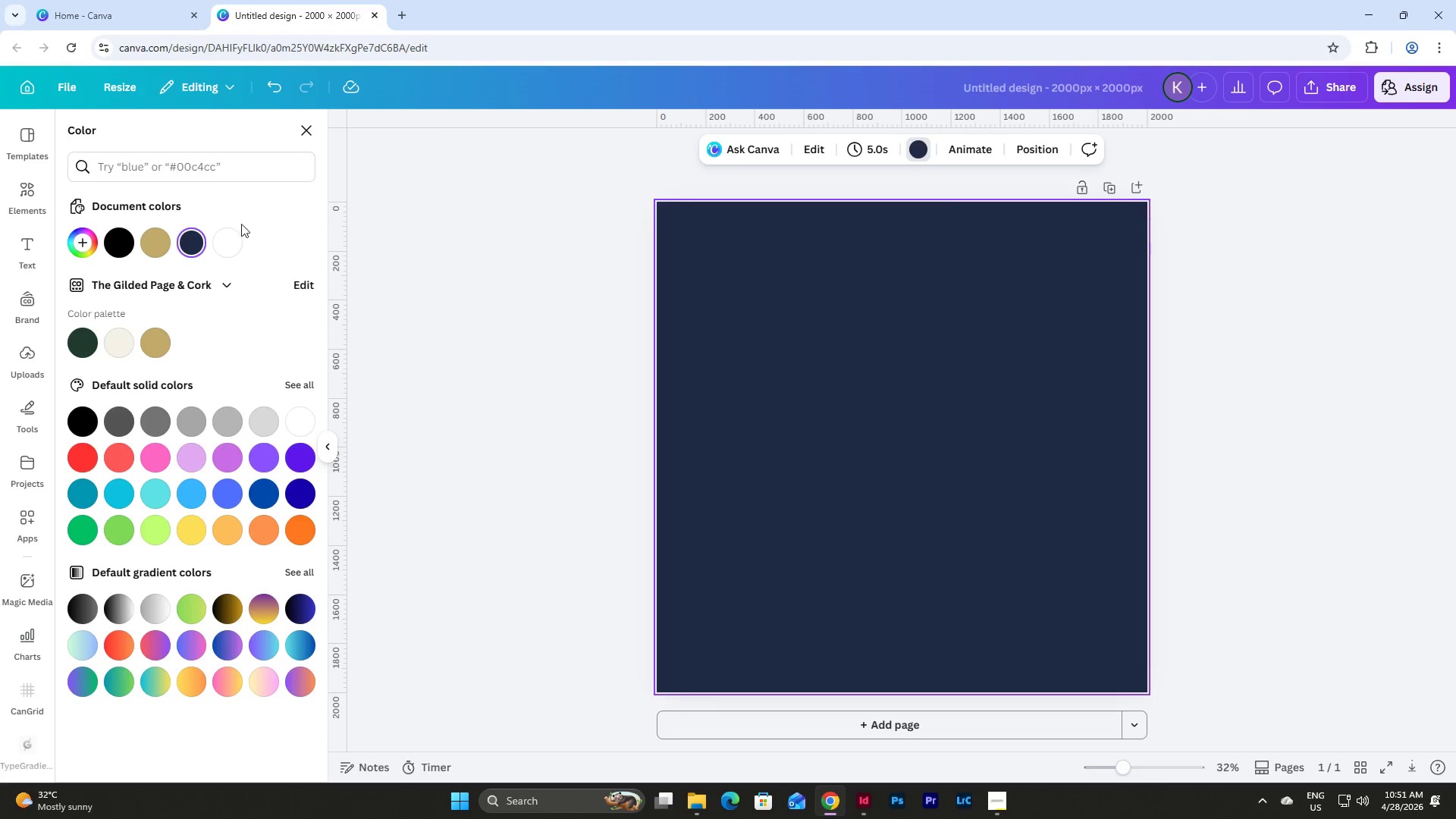 
left_click([226, 245])
 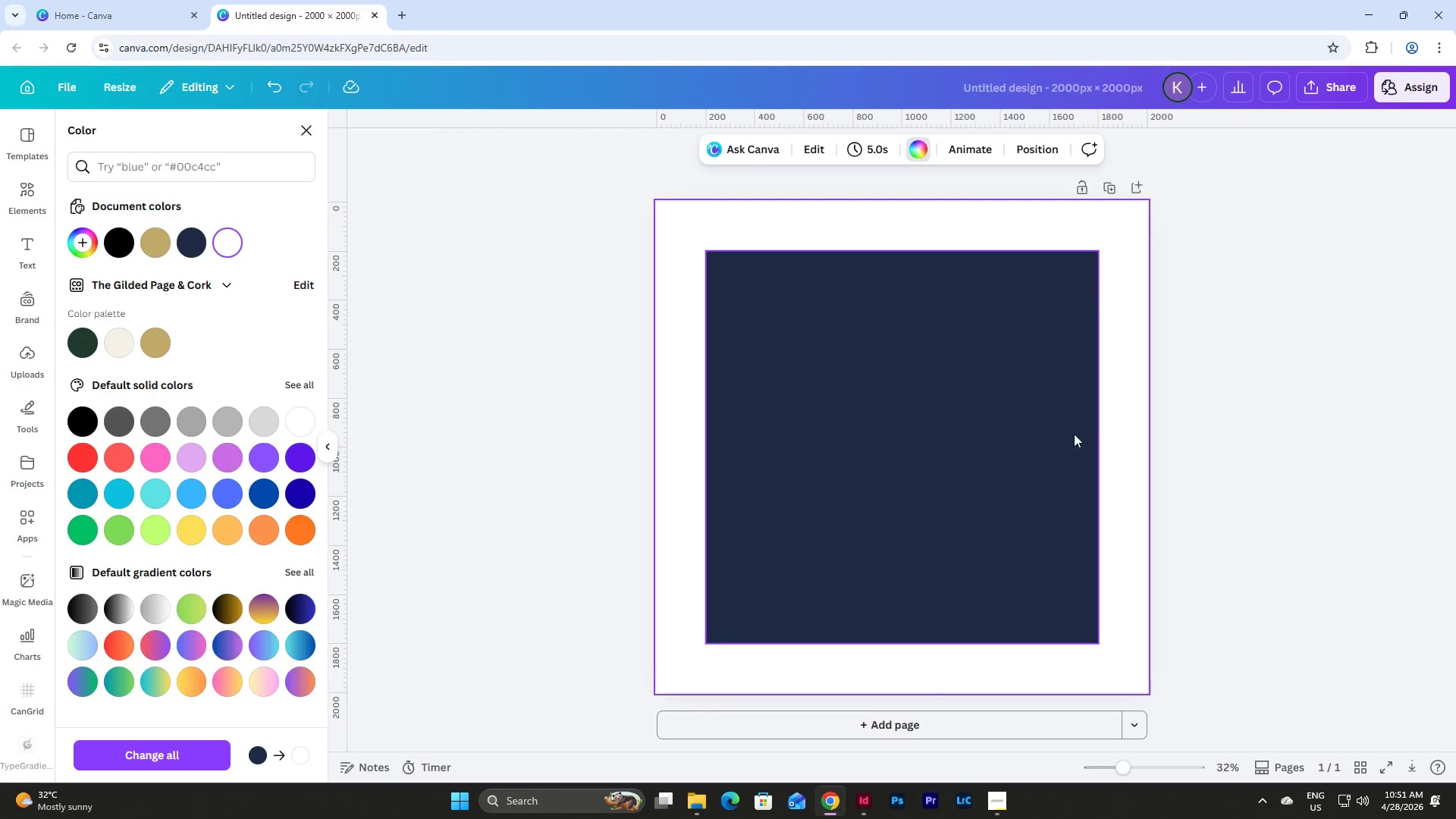 
left_click([1124, 425])
 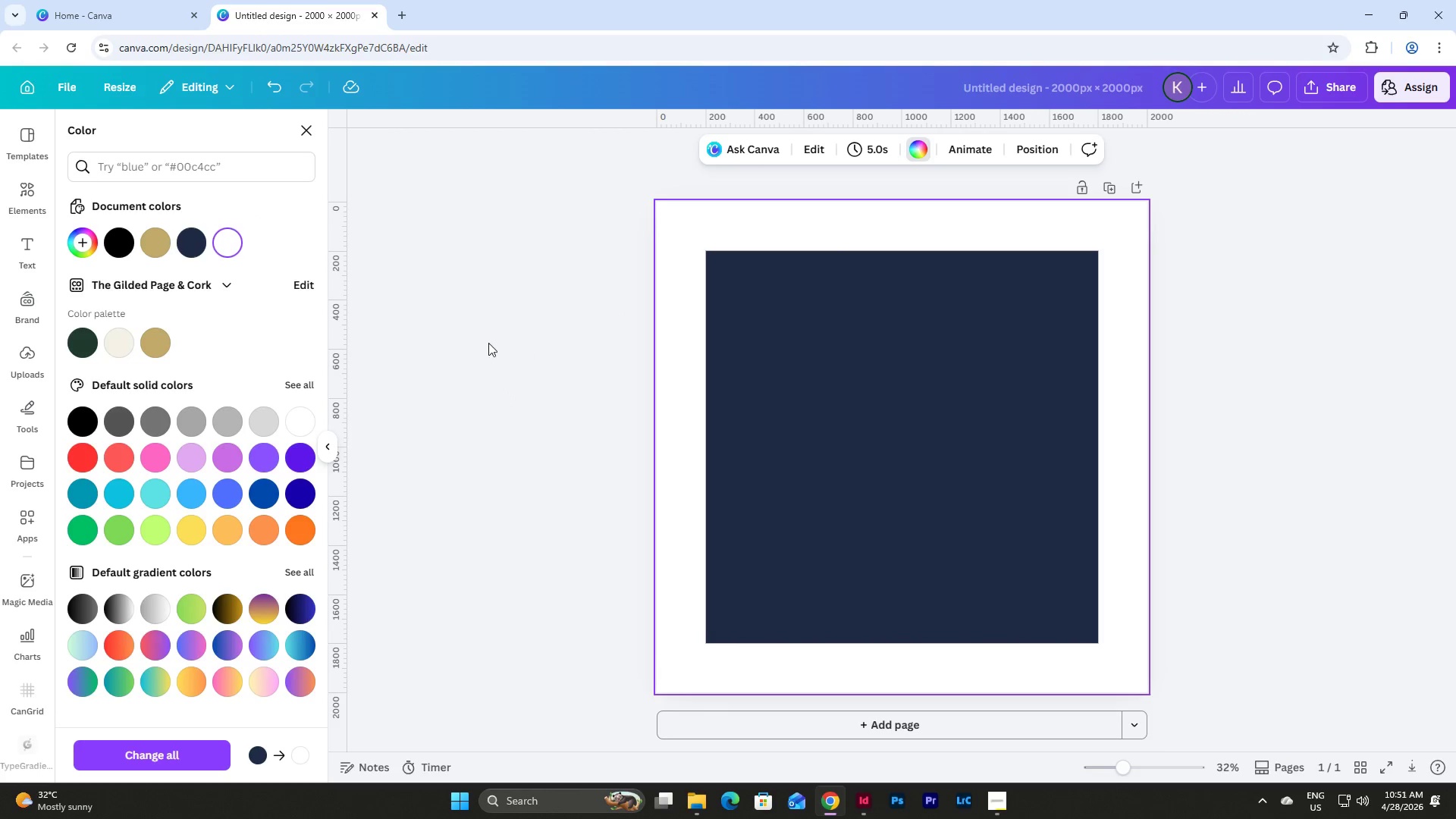 
scroll: coordinate [823, 446], scroll_direction: up, amount: 3.0
 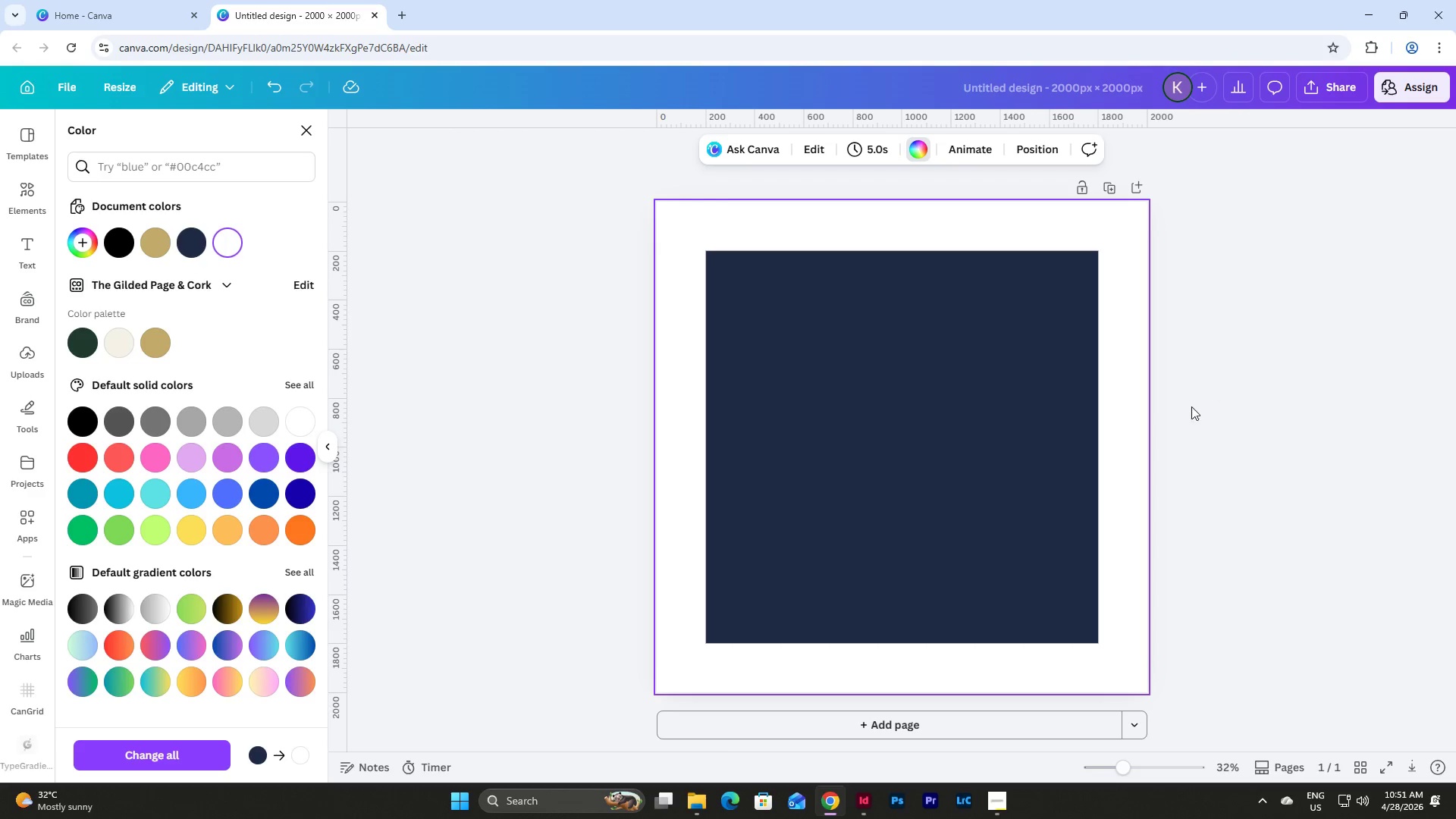 
left_click([1181, 416])
 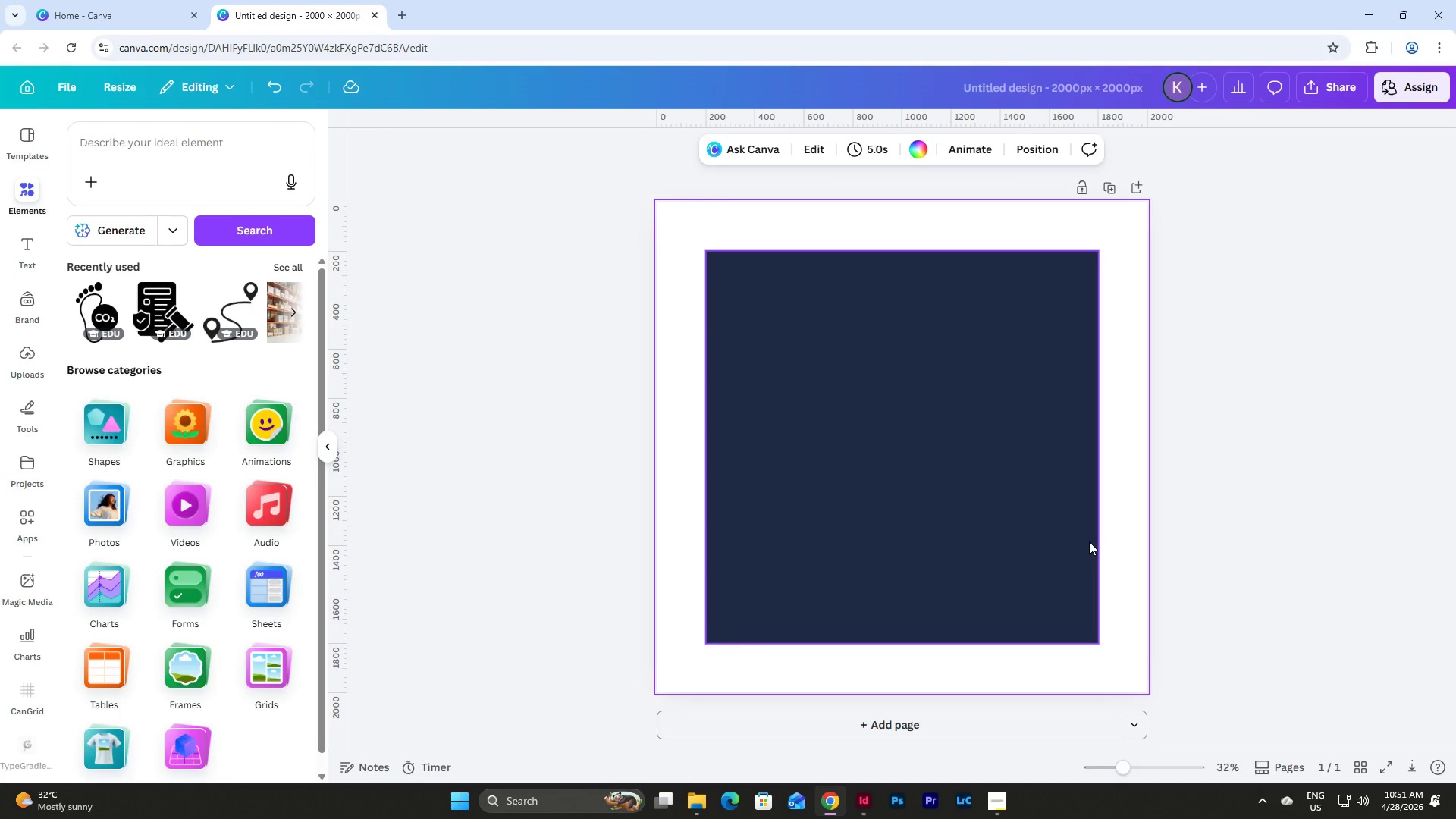 
wait(7.51)
 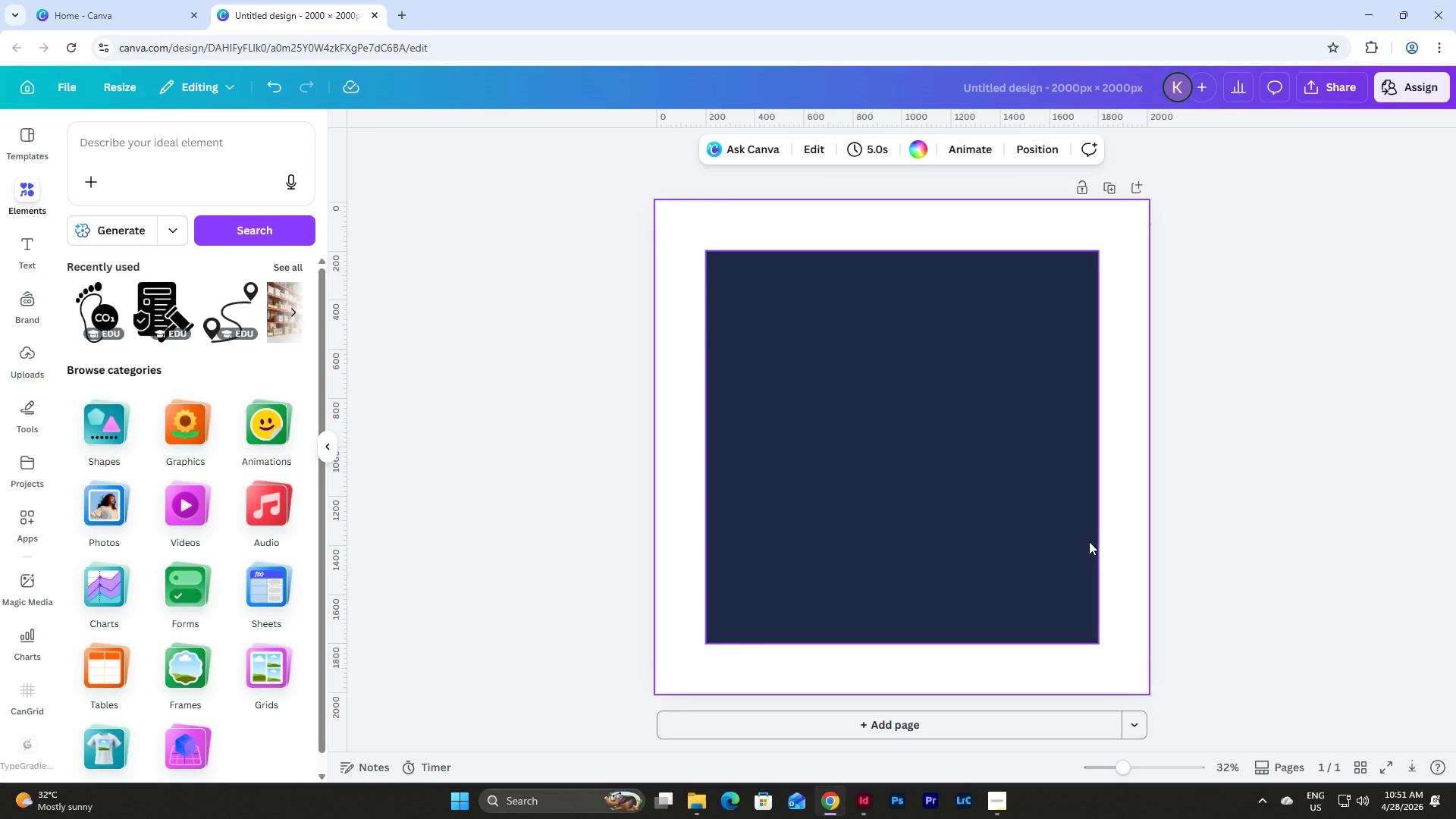 
left_click([919, 157])
 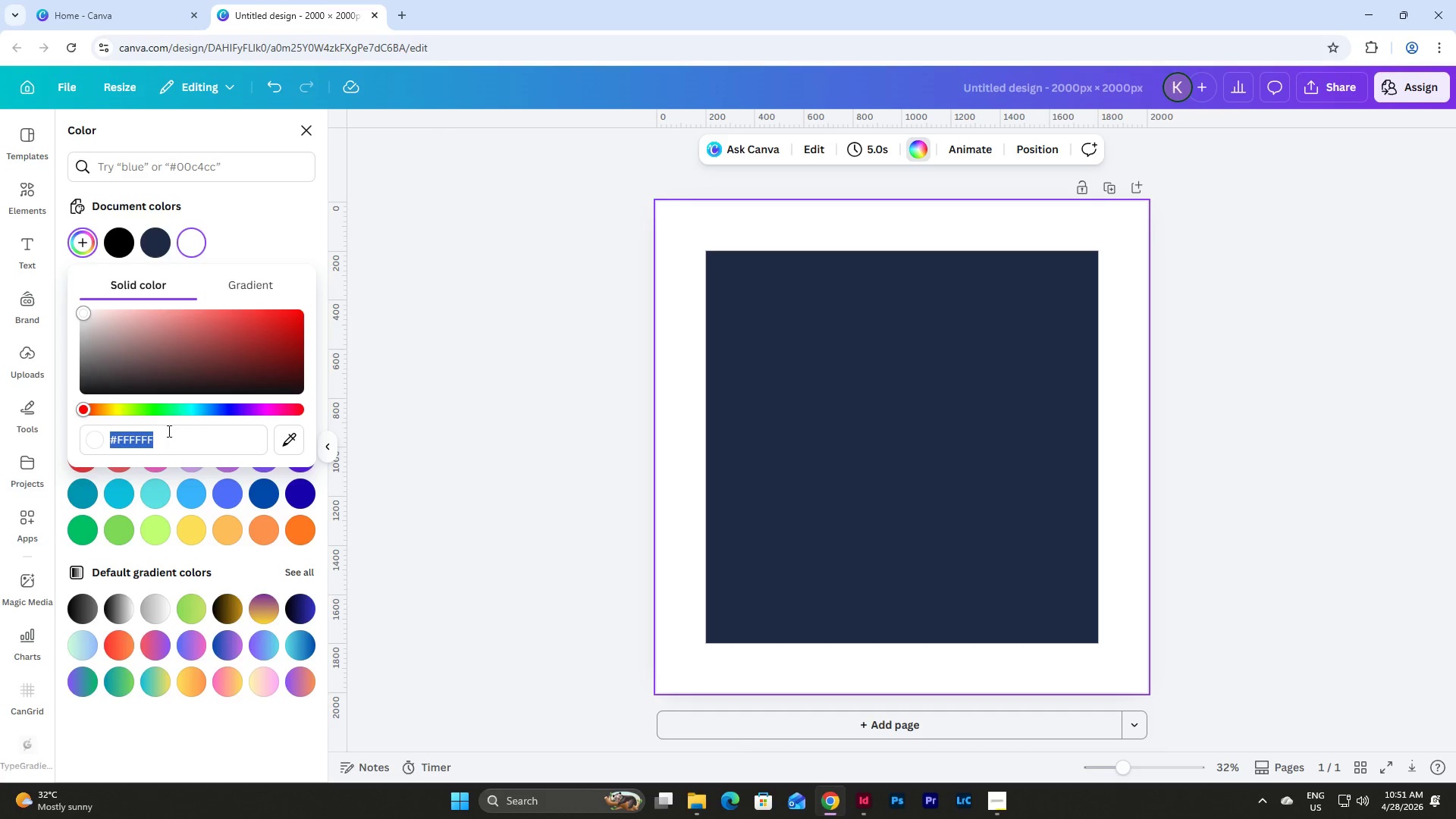 
left_click([249, 218])
 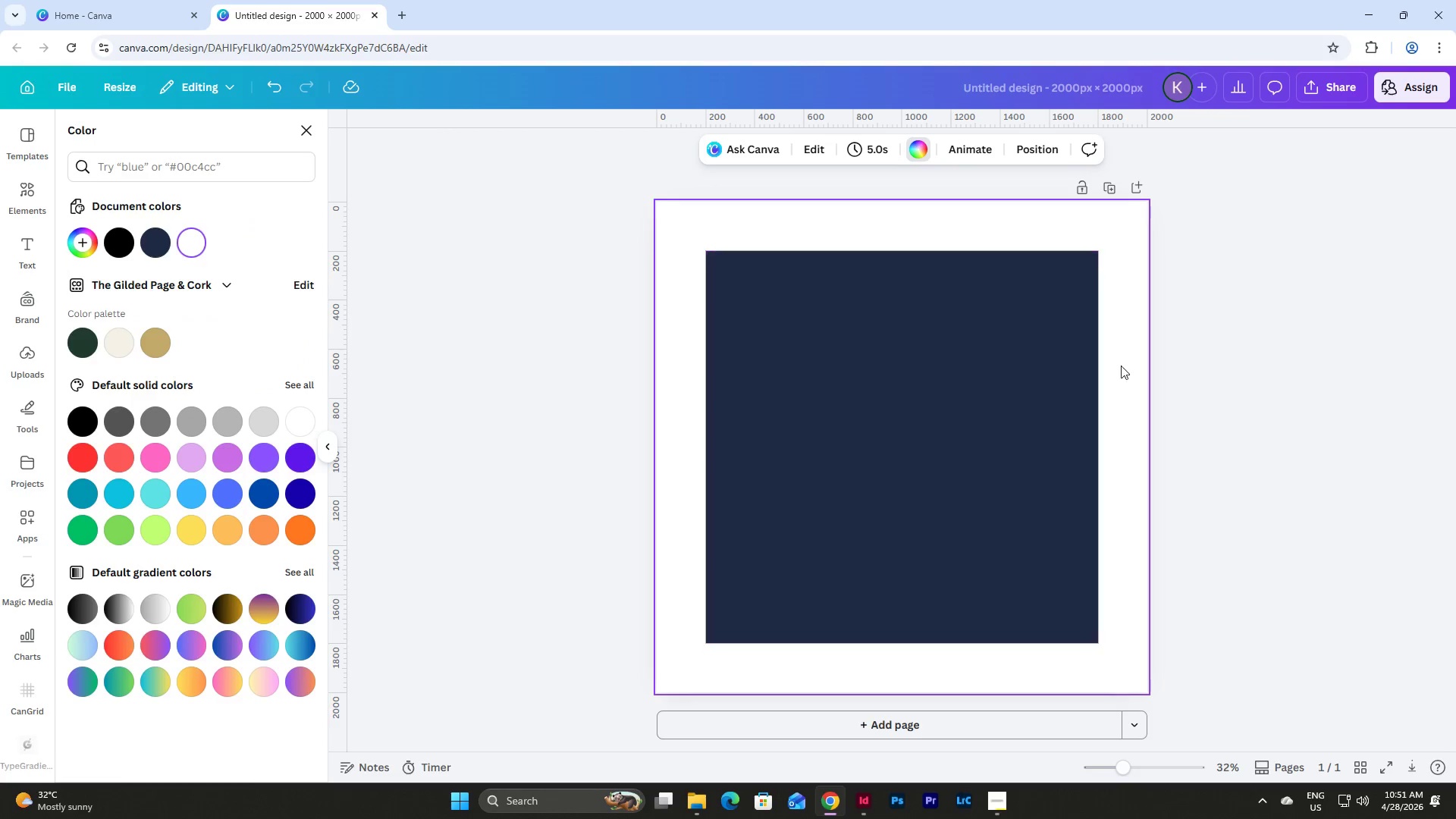 
left_click([1124, 370])
 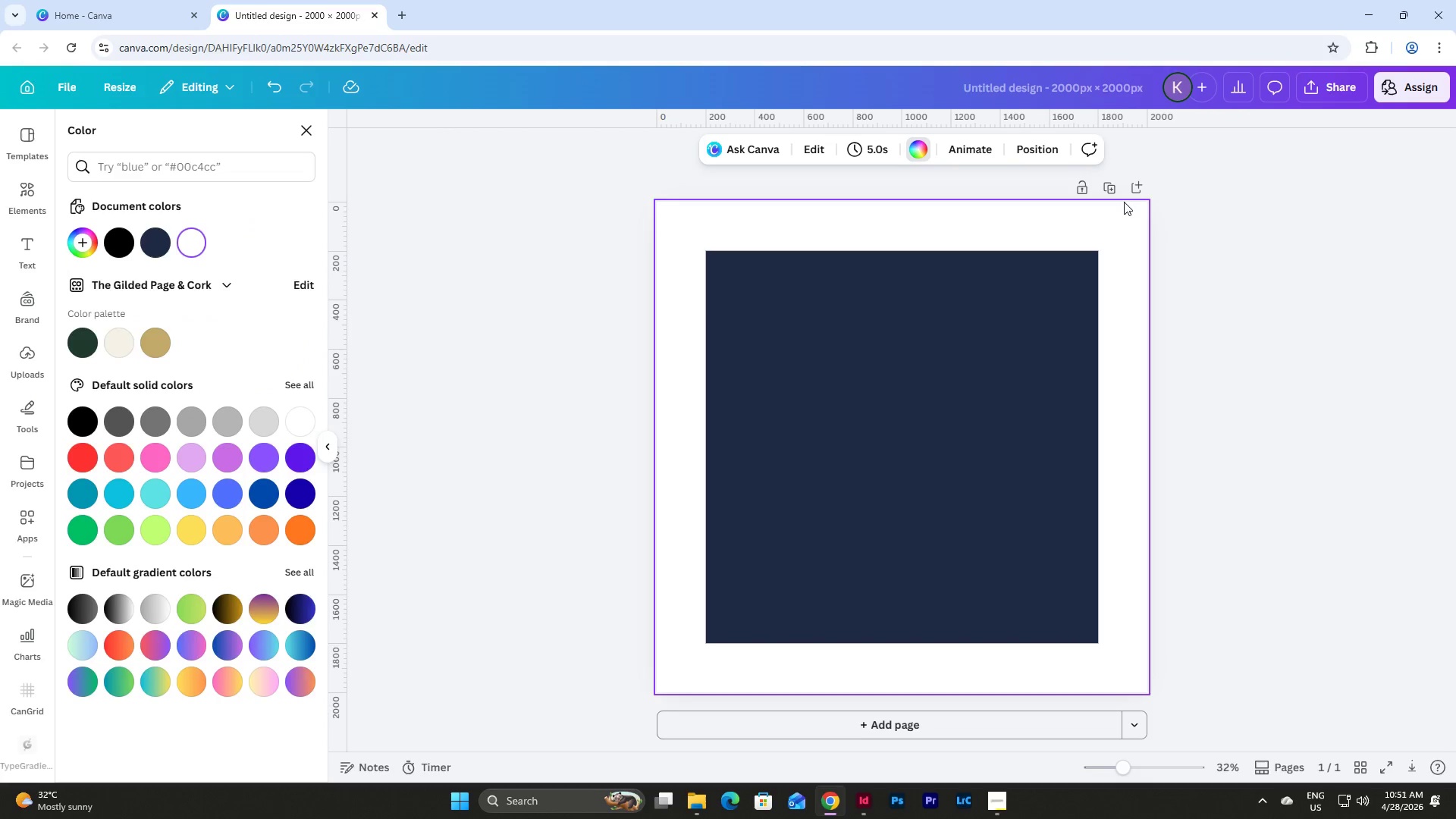 
left_click([1112, 190])
 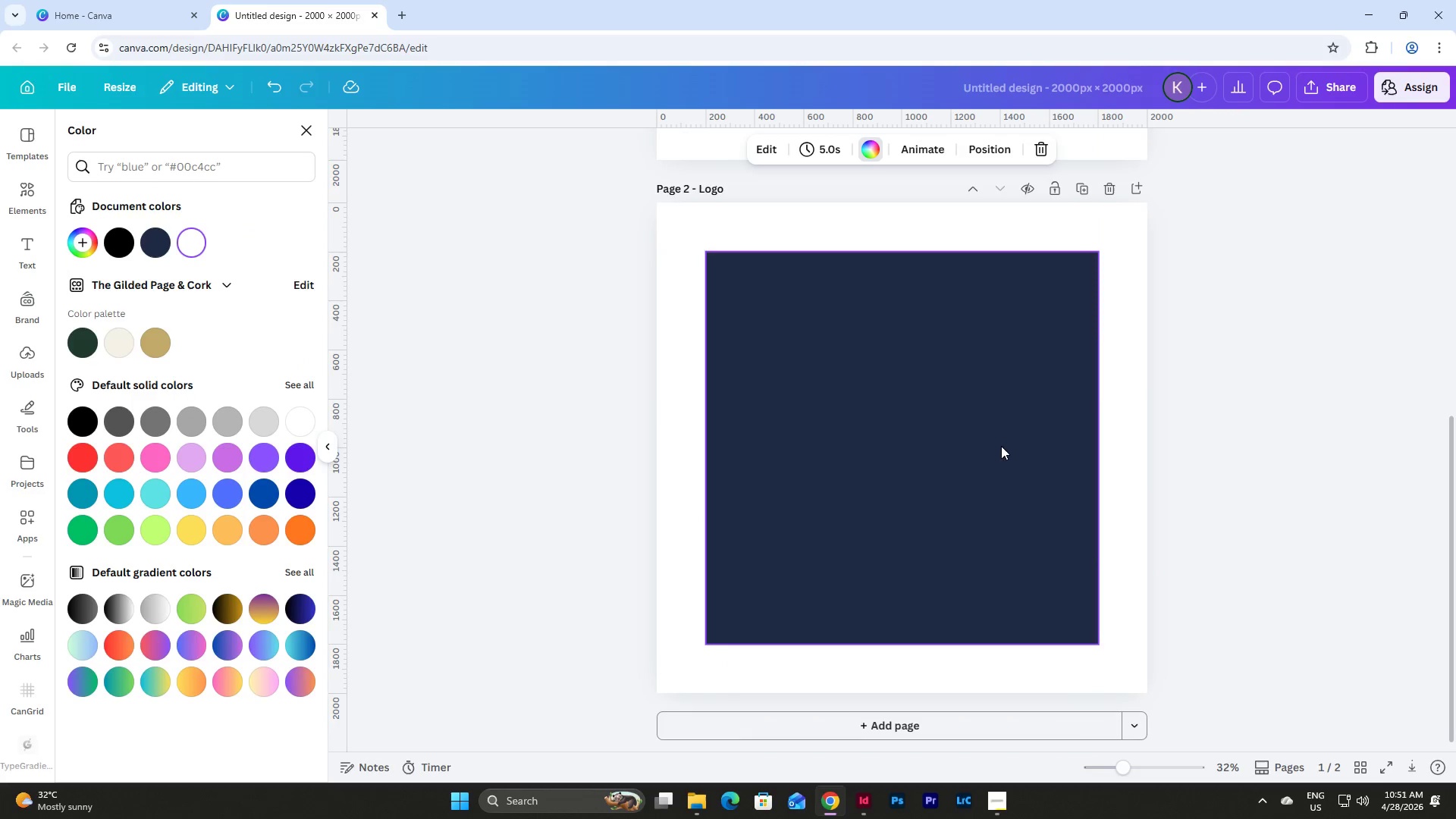 
left_click([965, 482])
 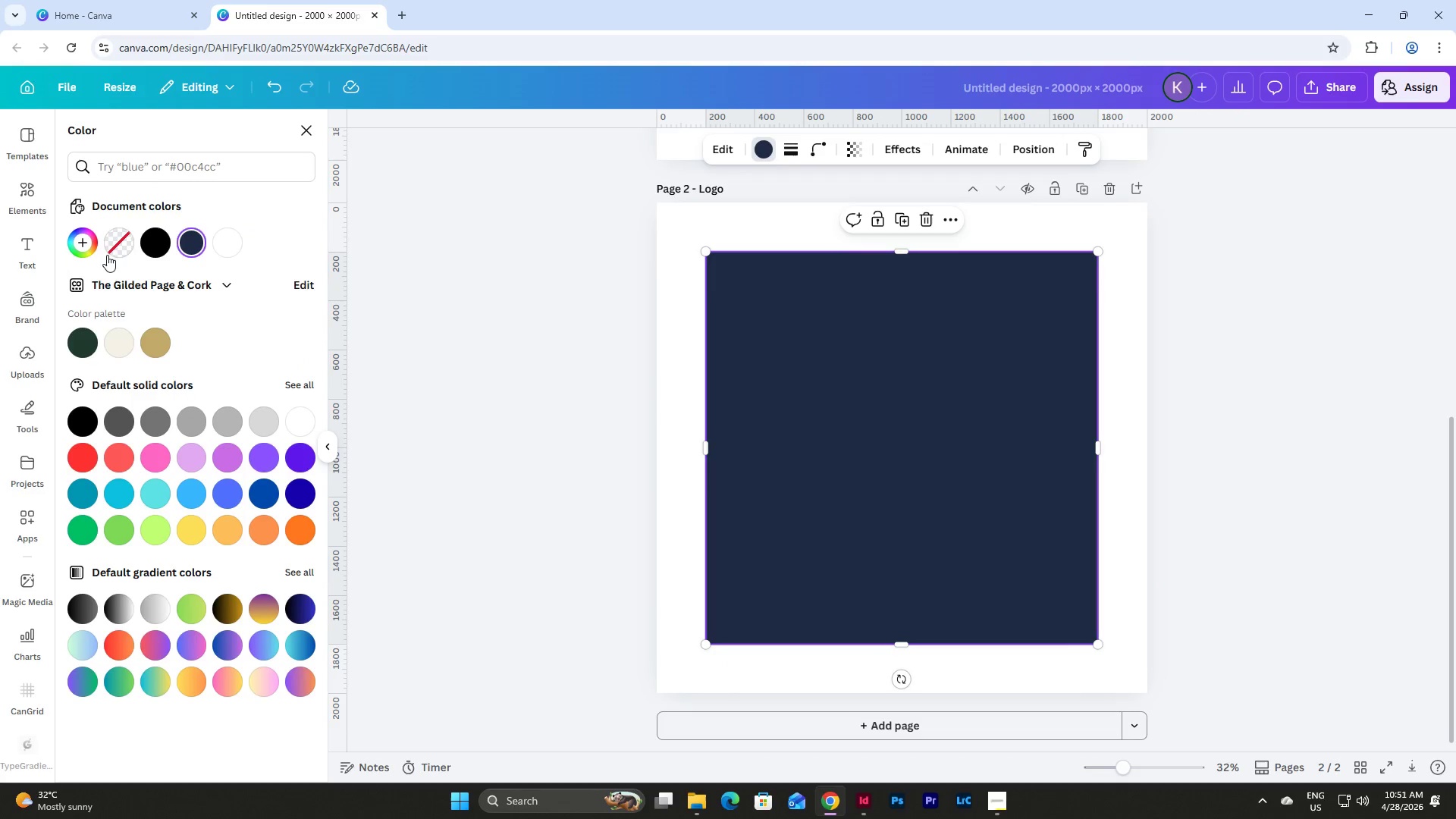 
left_click([96, 242])
 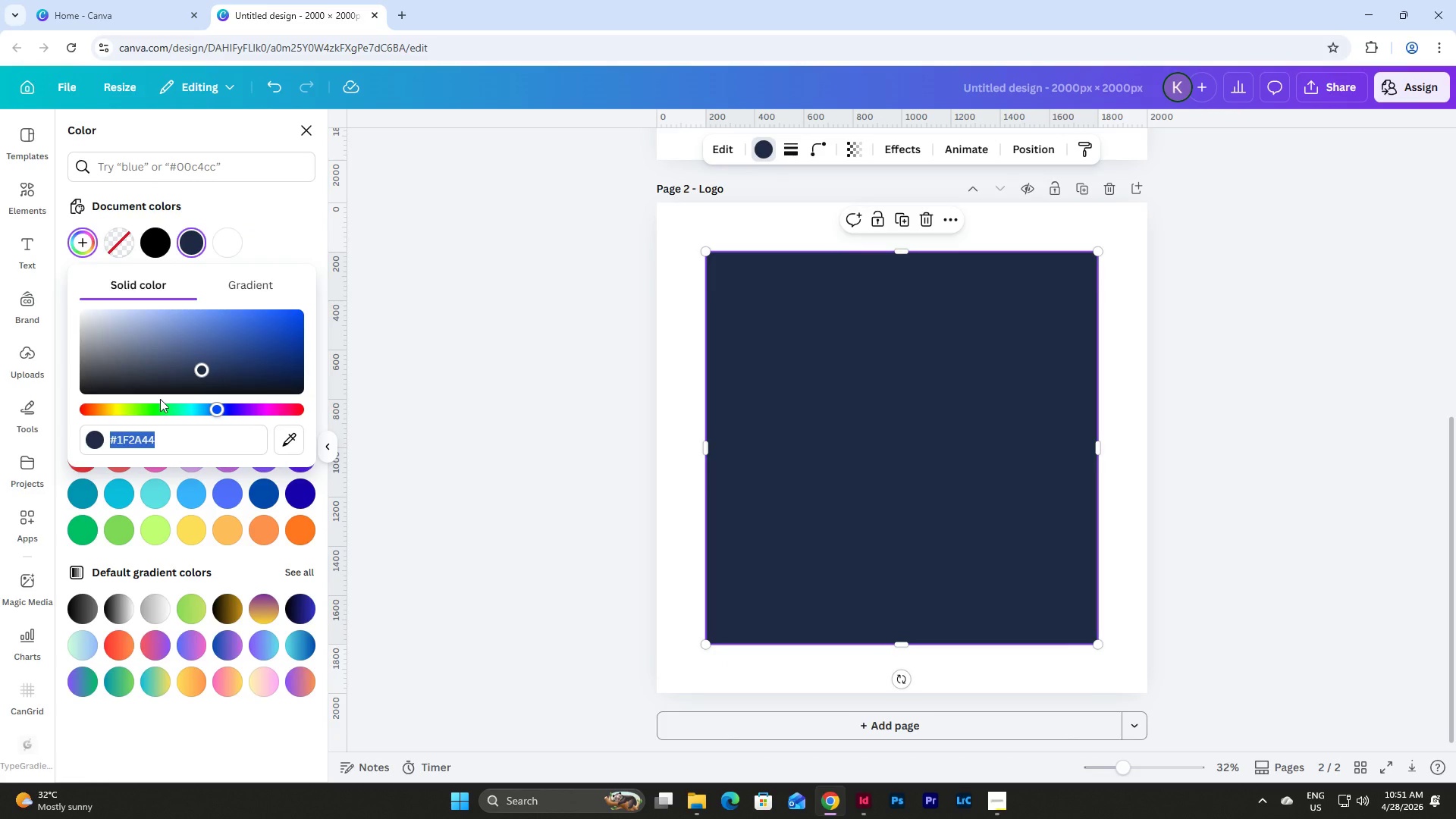 
type(c2a24a)
key(Backspace)
type(4)
 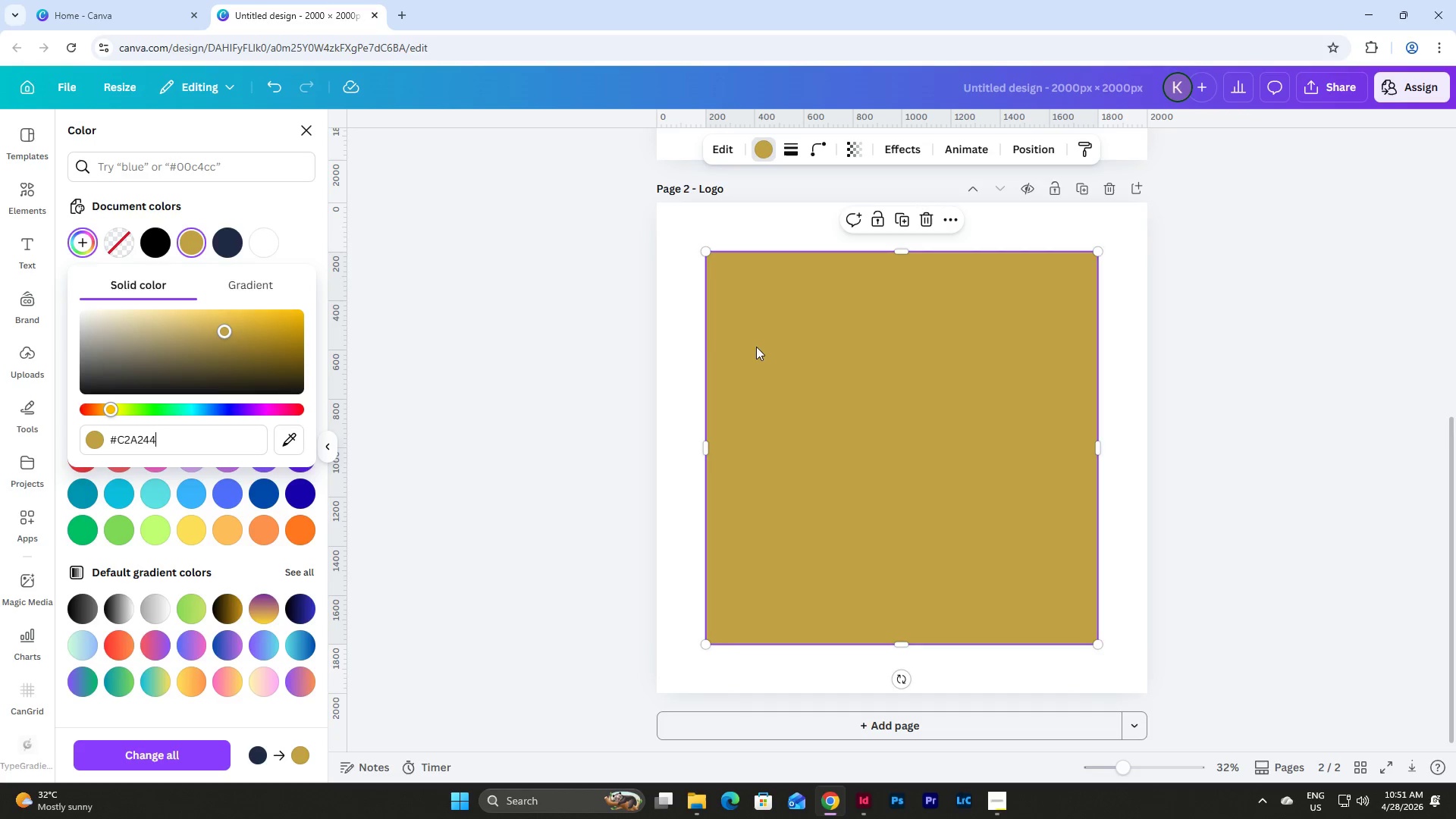 
double_click([681, 342])
 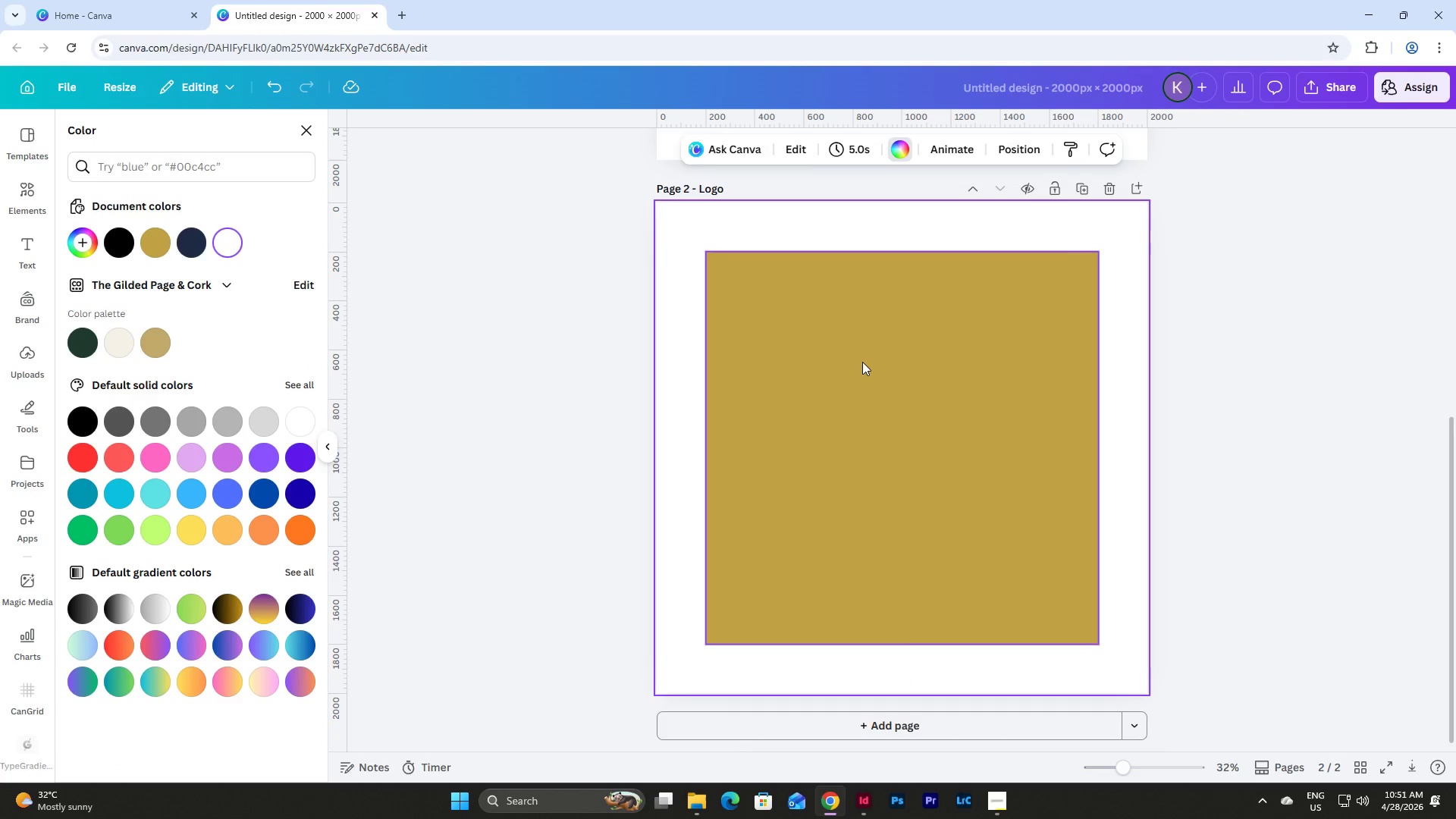 
left_click([862, 362])
 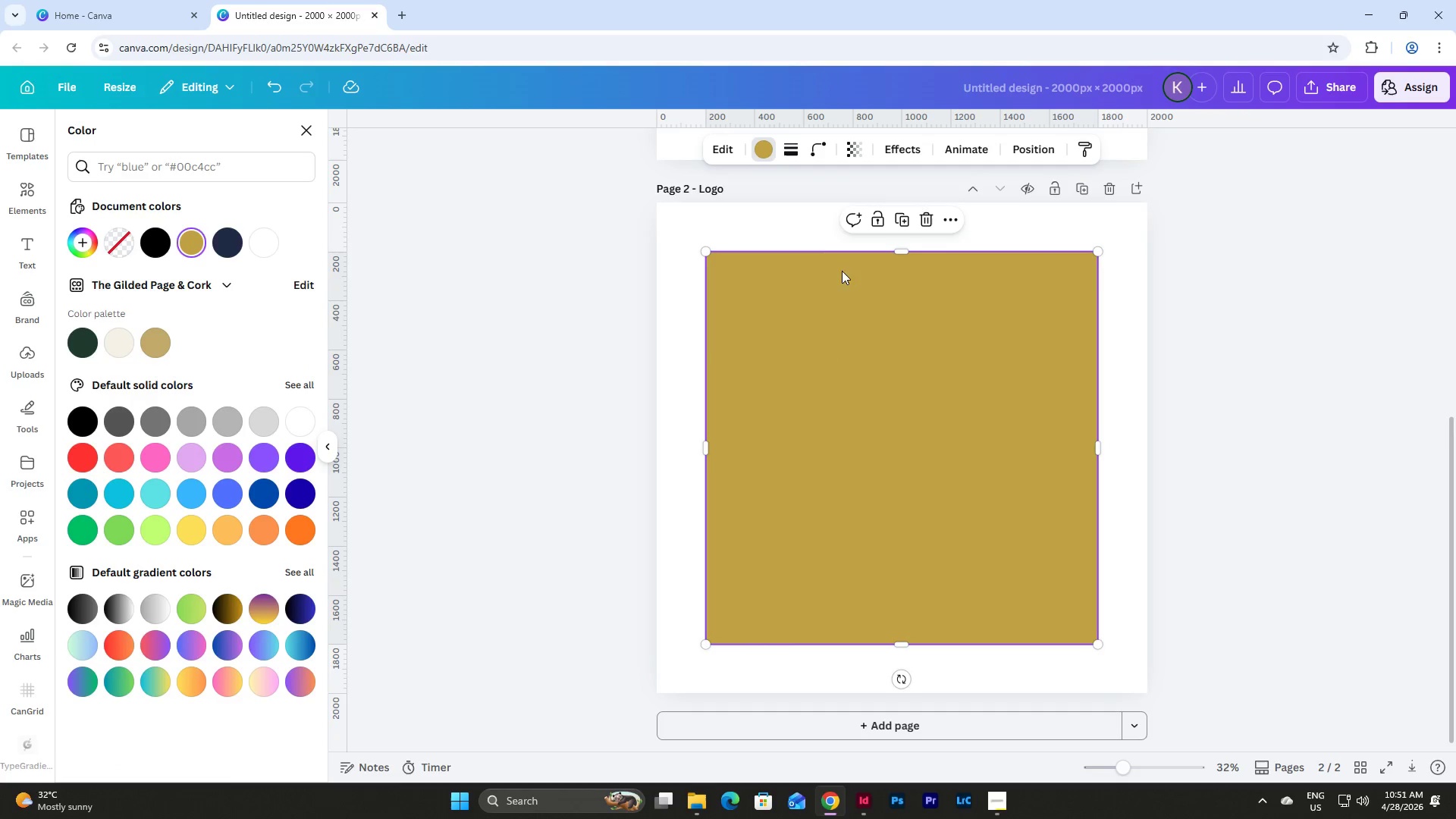 
left_click([777, 213])
 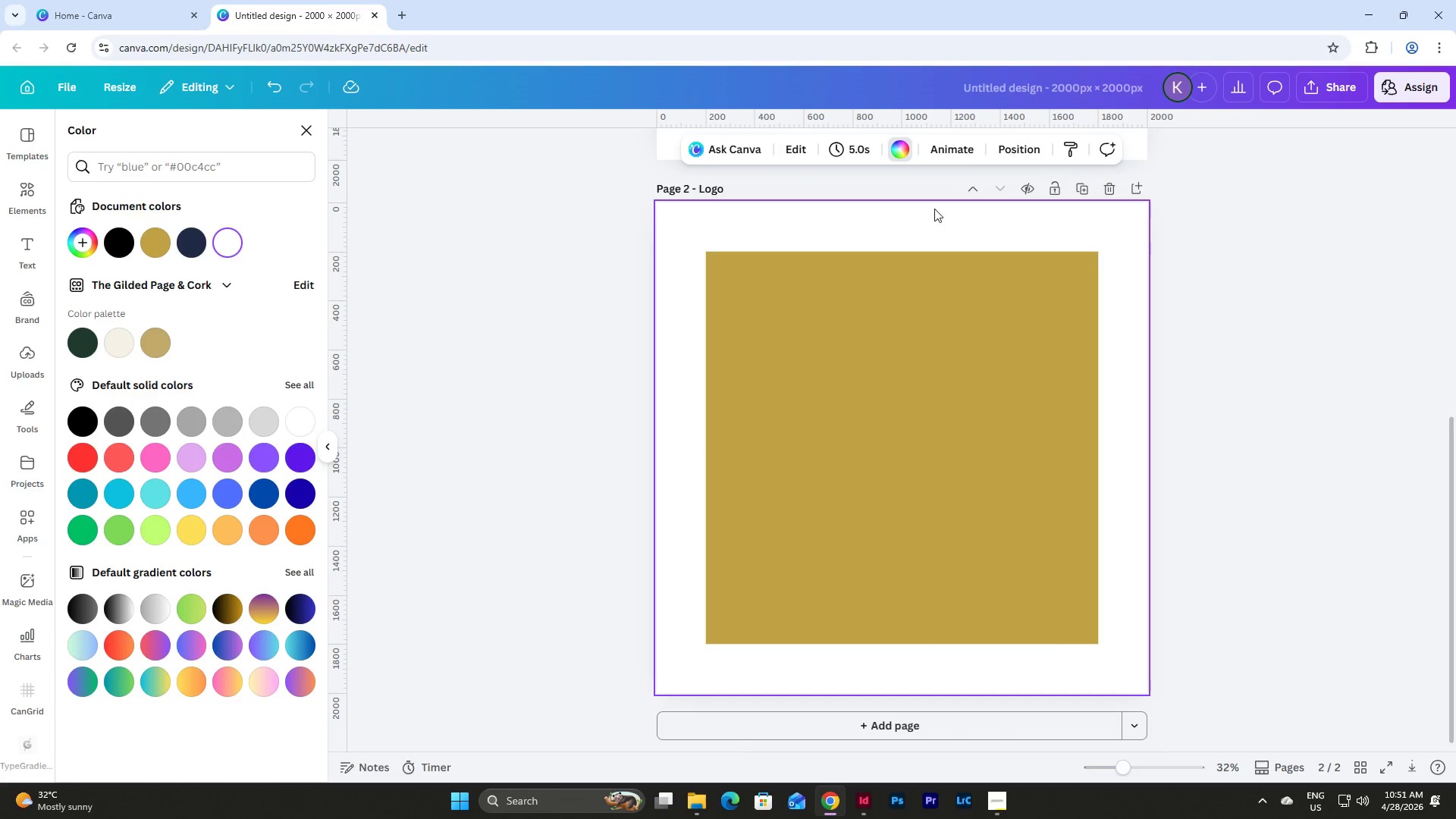 
mouse_move([1113, 196])
 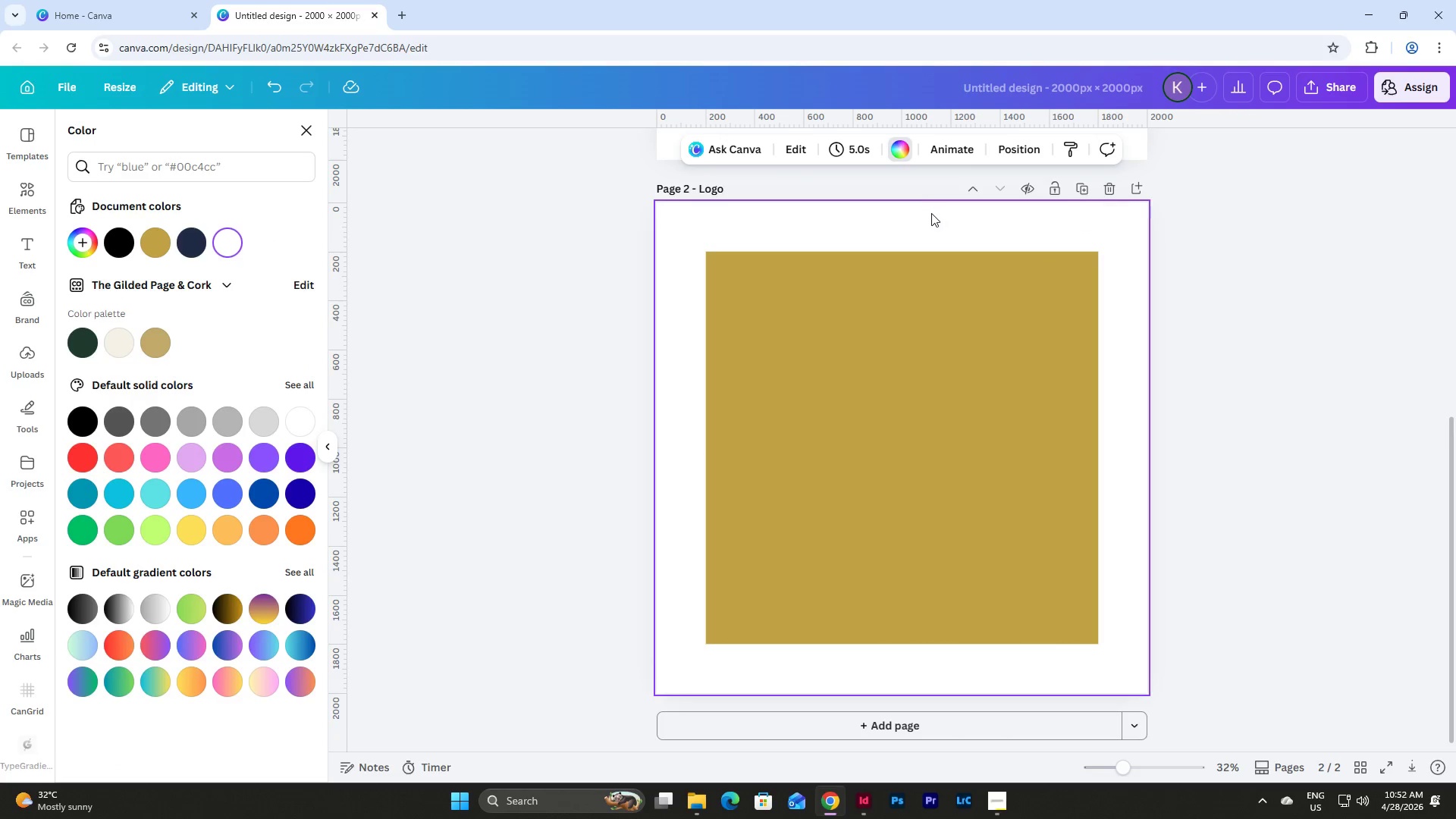 
left_click([931, 213])
 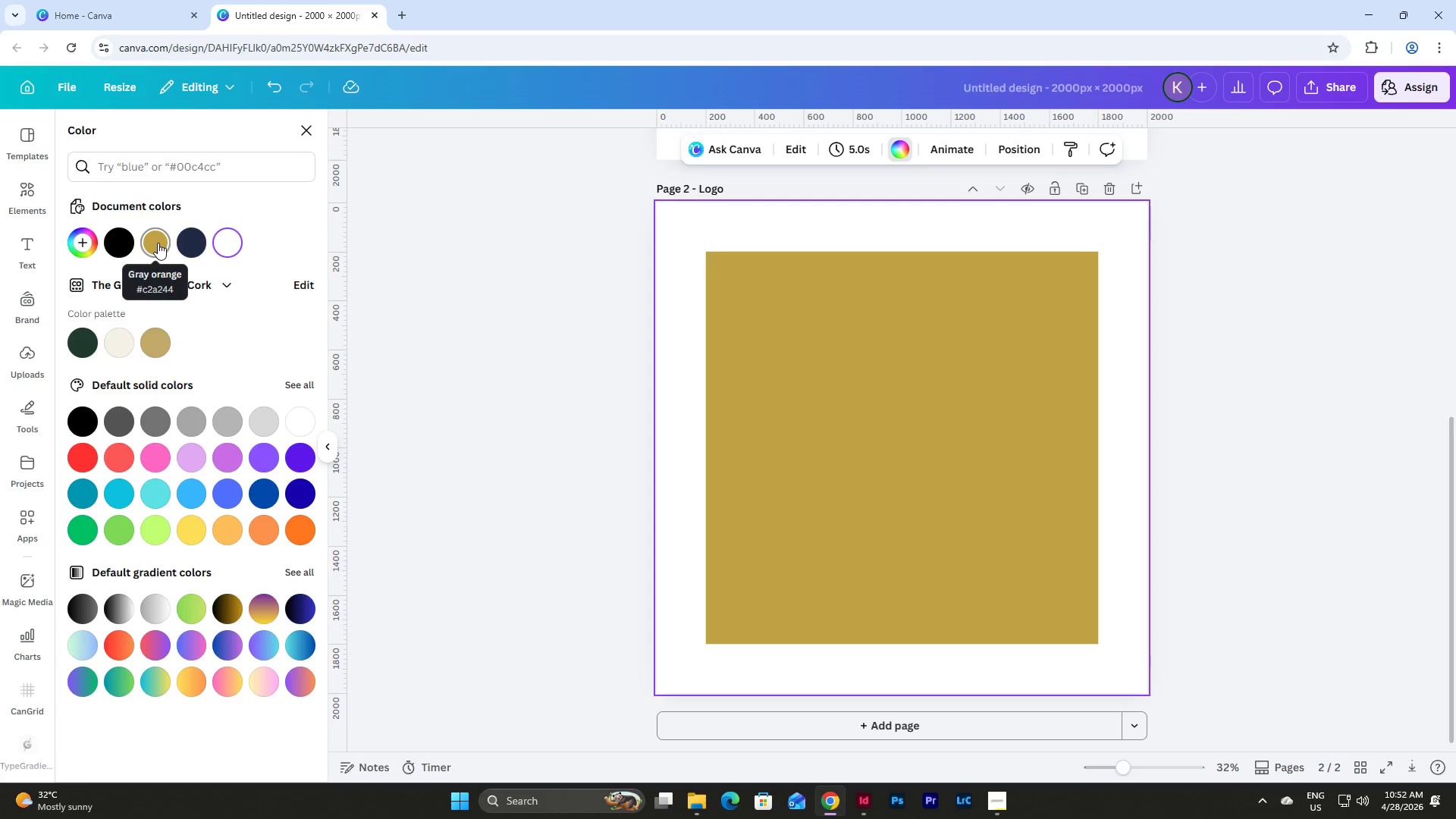 
wait(8.03)
 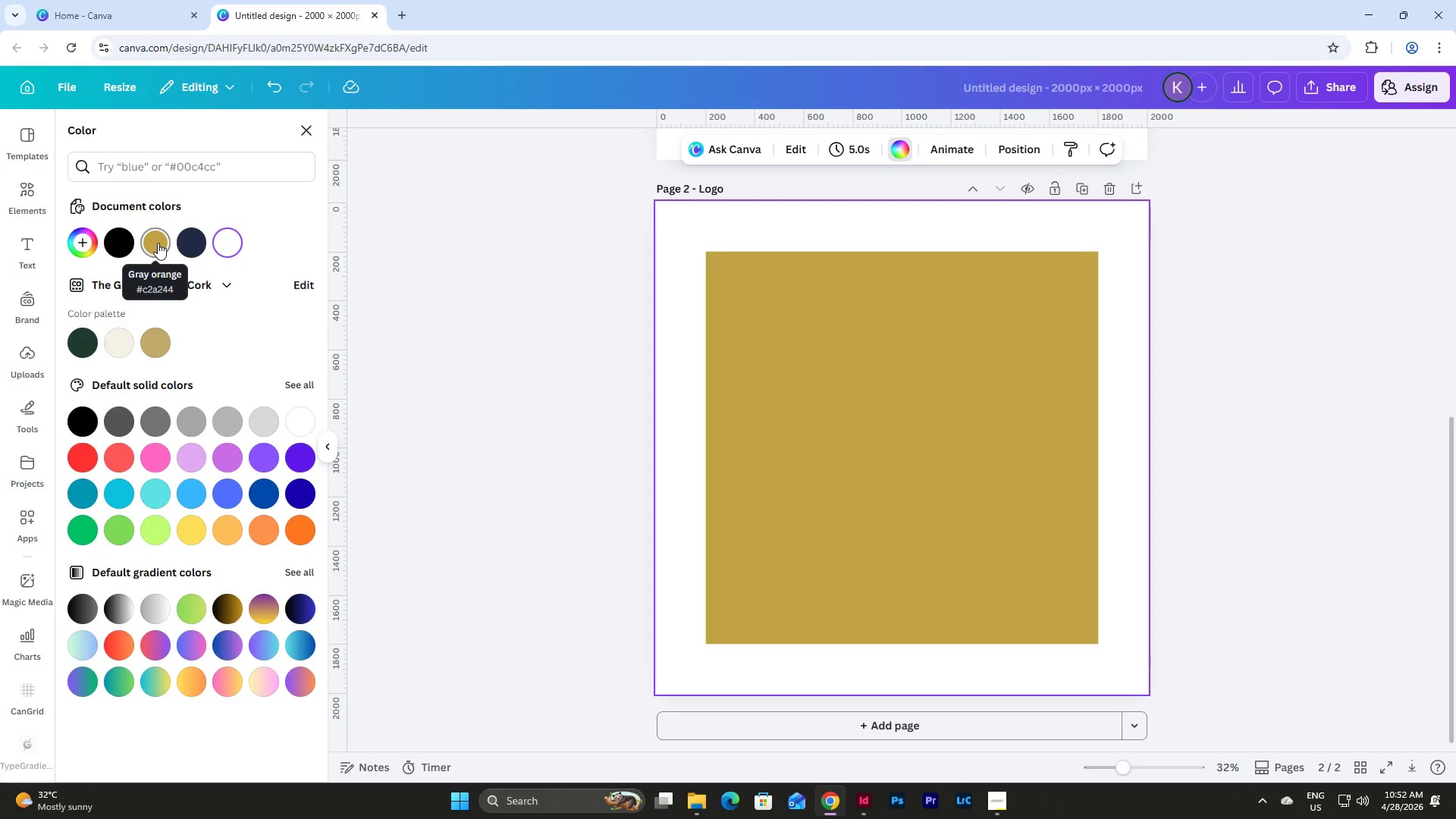 
left_click([158, 243])
 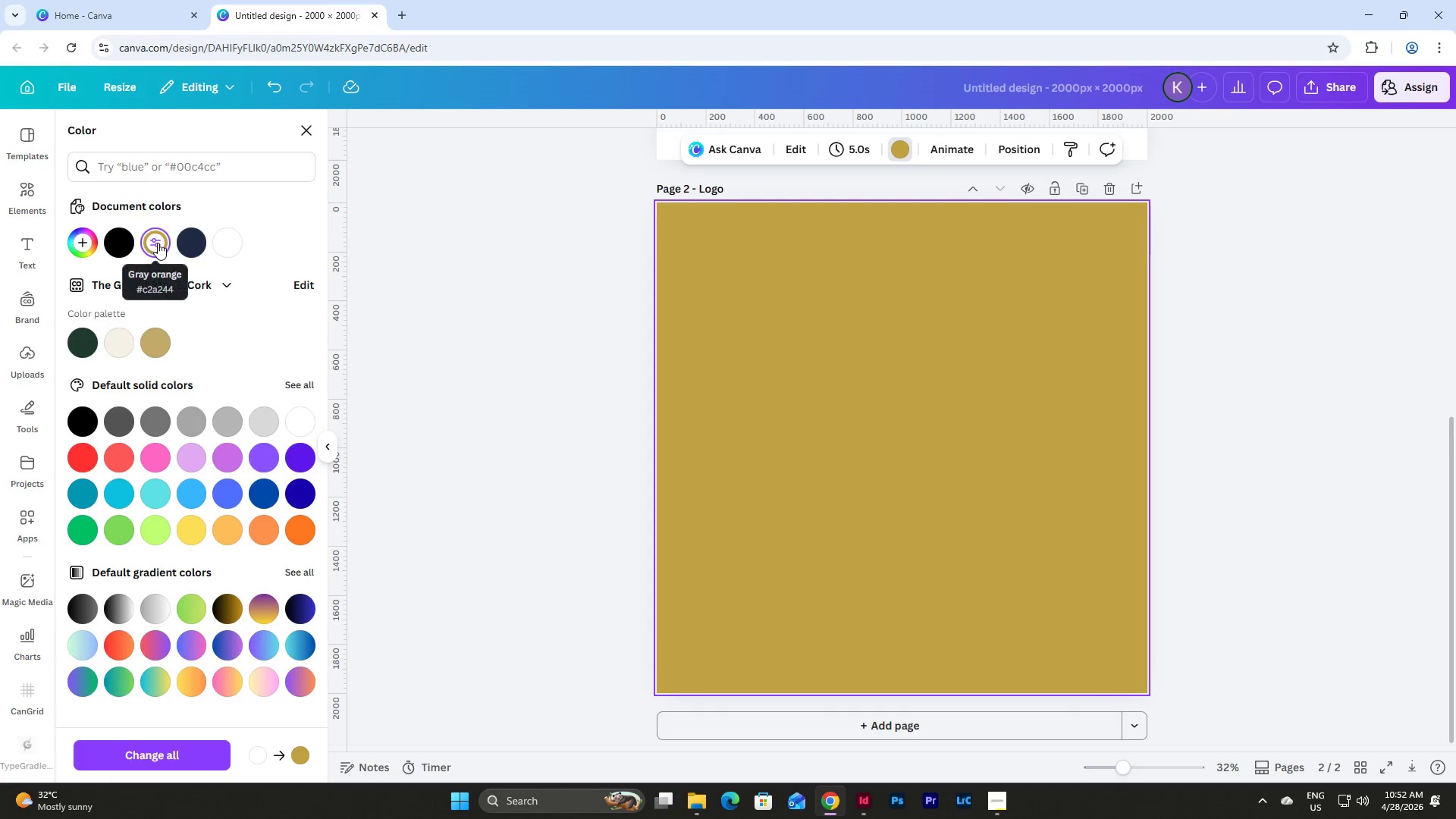 
left_click([158, 243])
 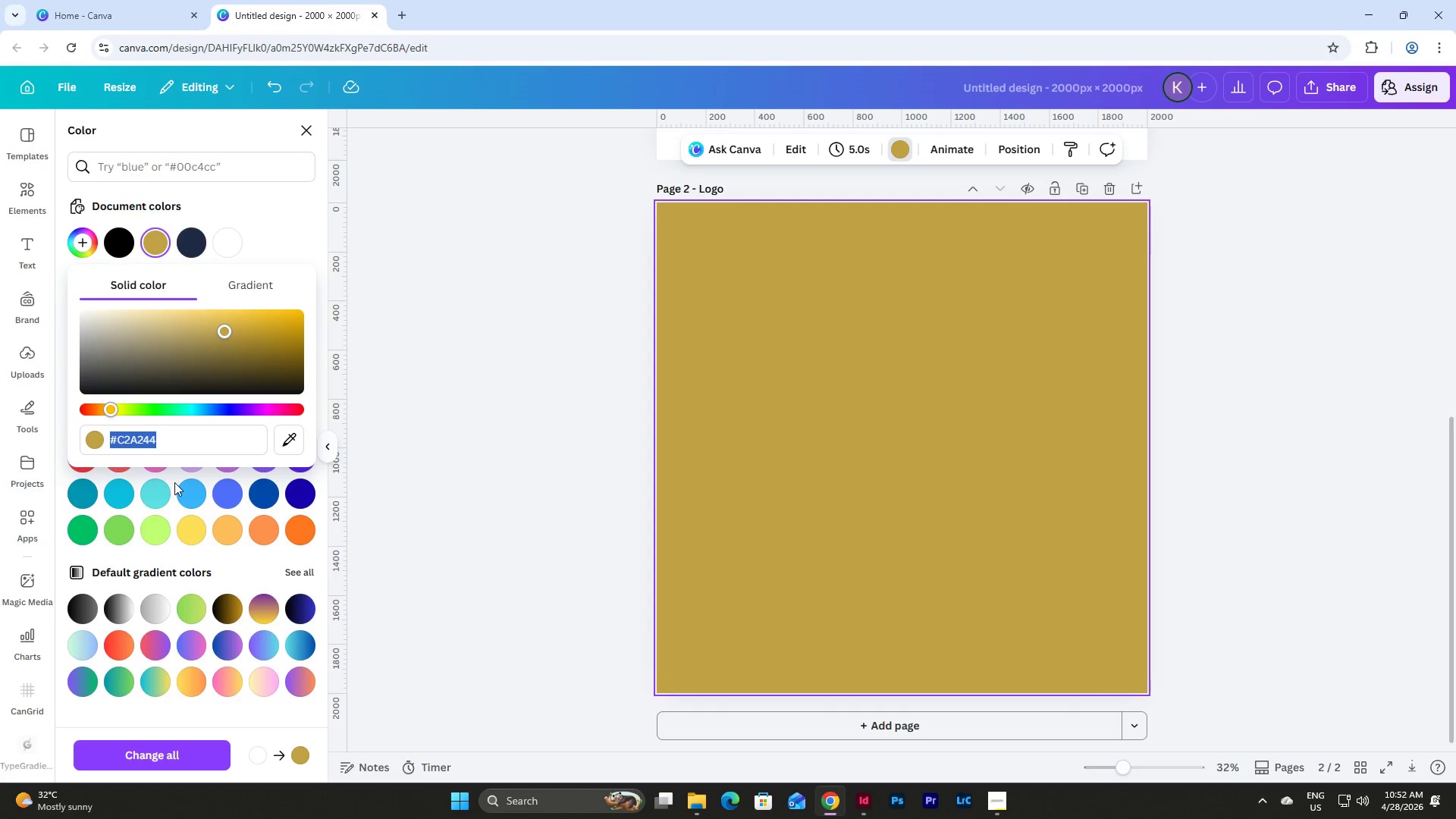 
left_click([176, 437])
 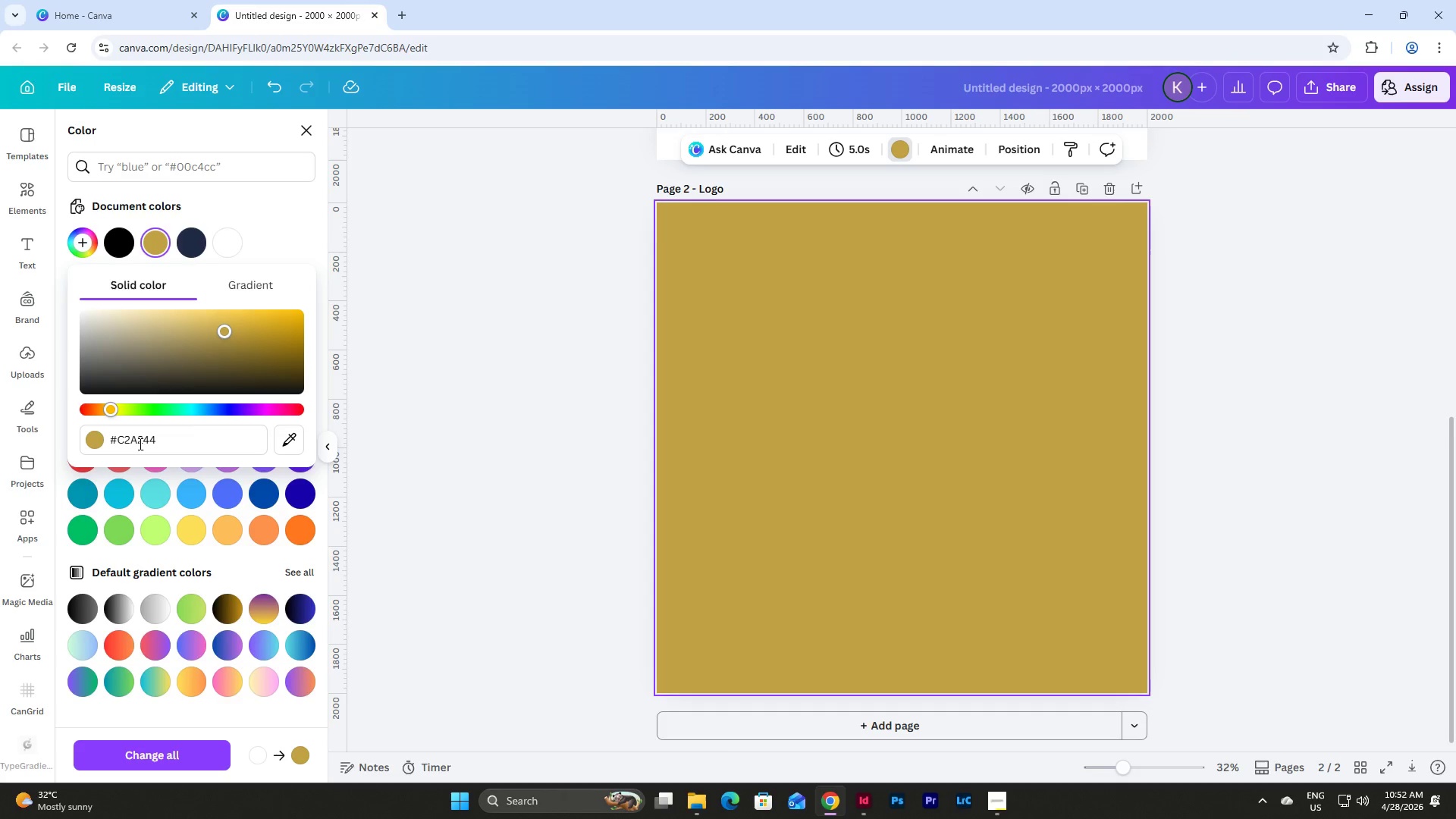 
left_click_drag(start_coordinate=[140, 440], to_coordinate=[176, 439])
 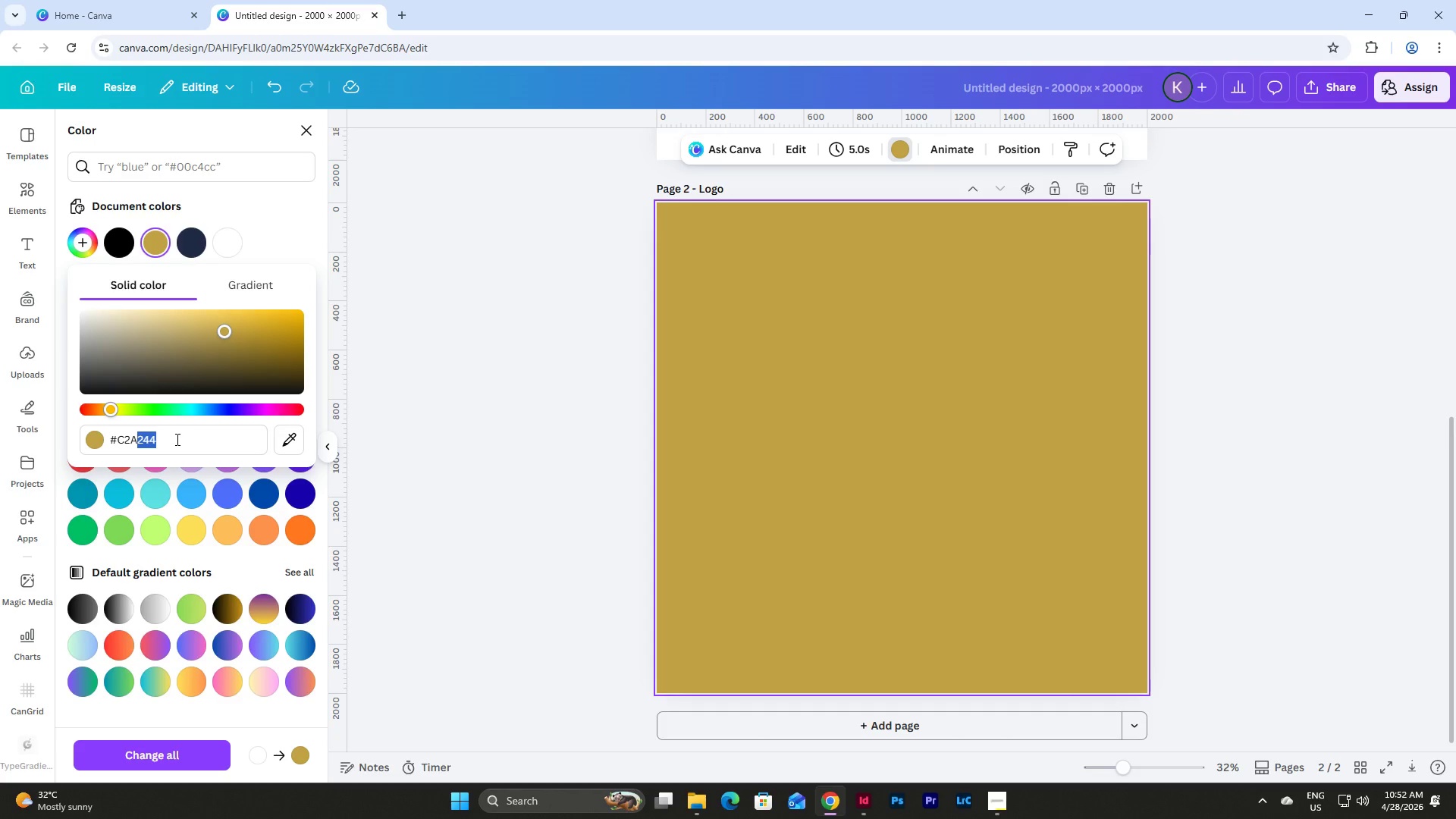 
key(Numpad2)
 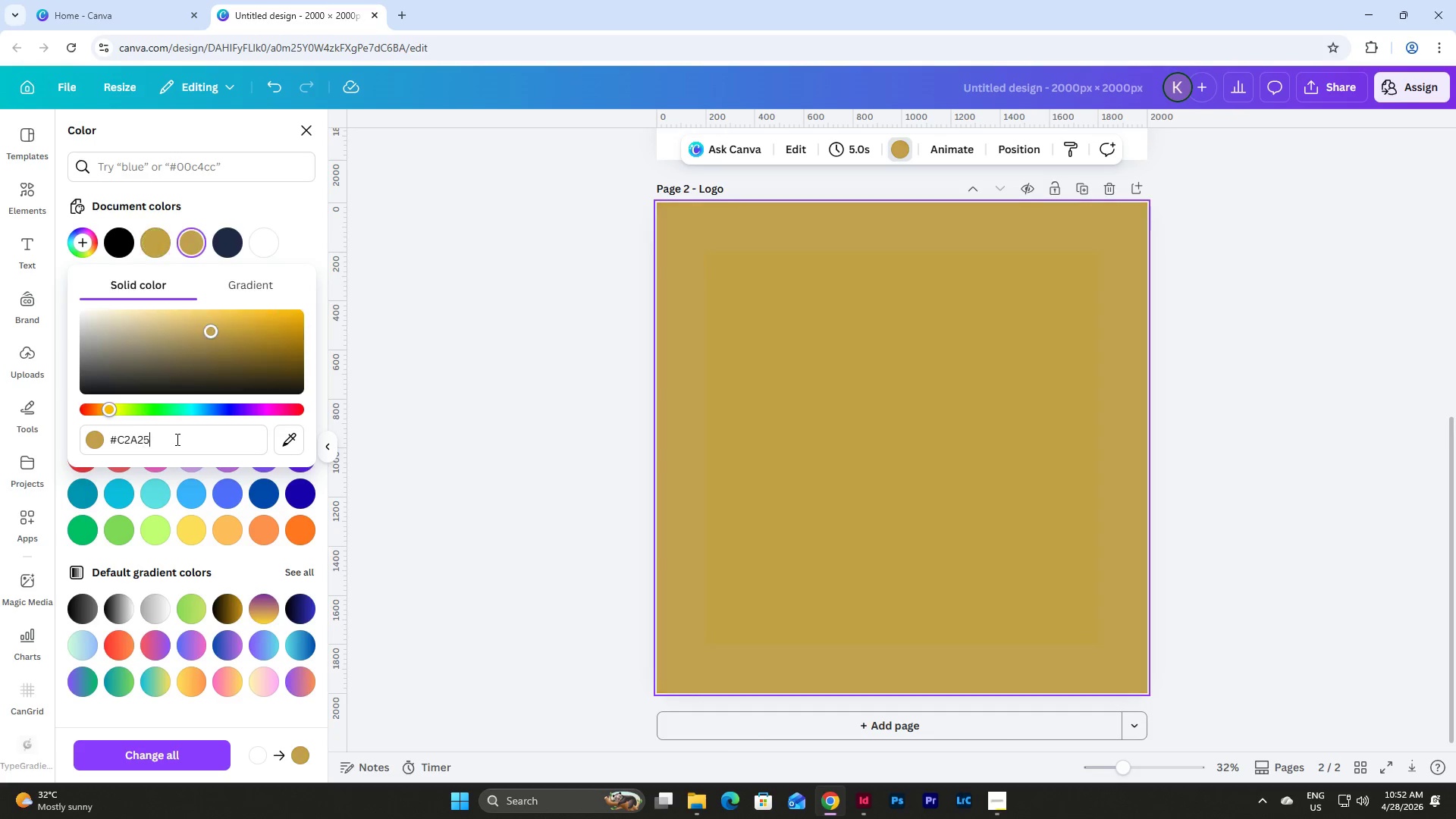 
key(Numpad5)
 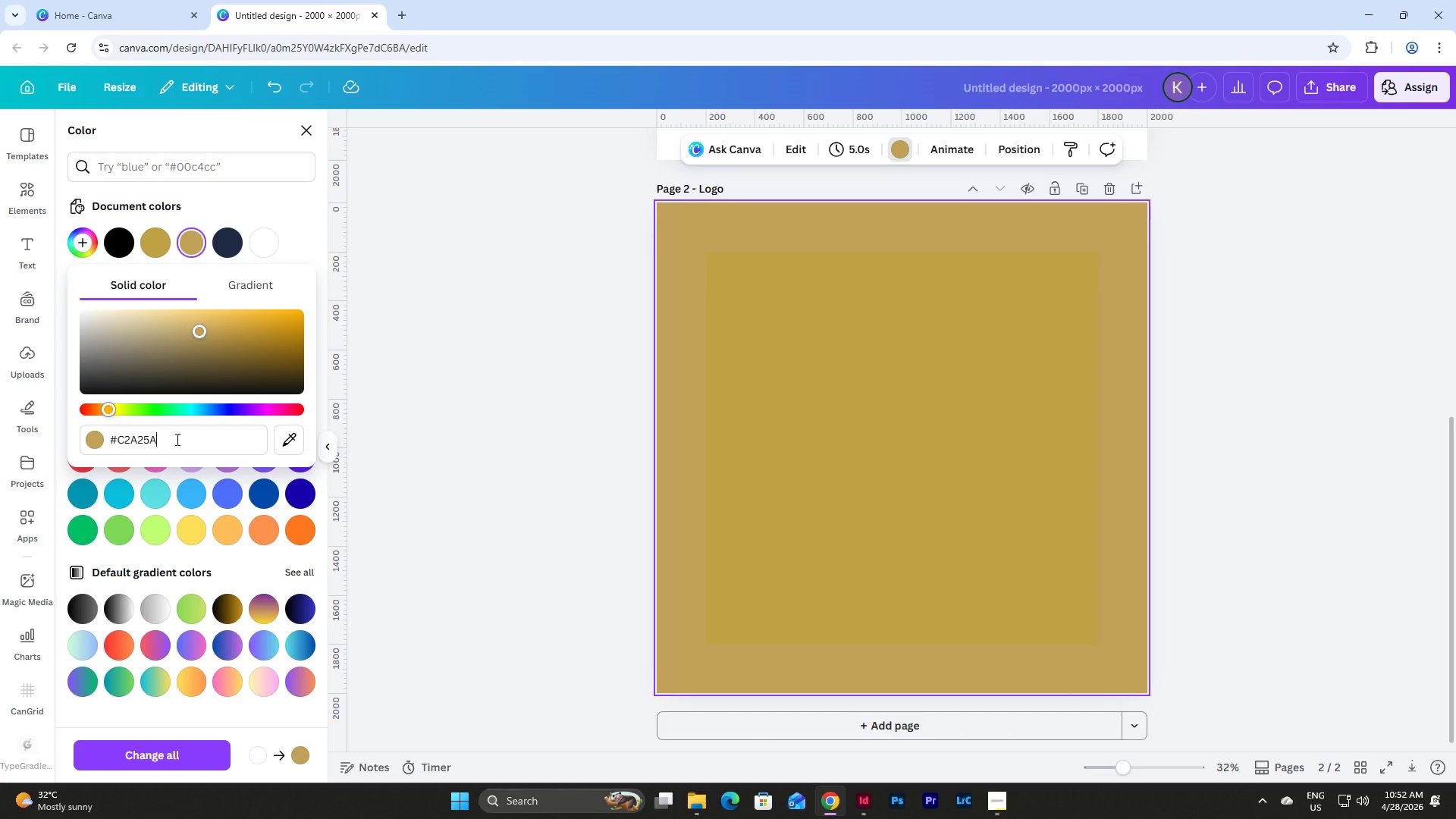 
key(A)
 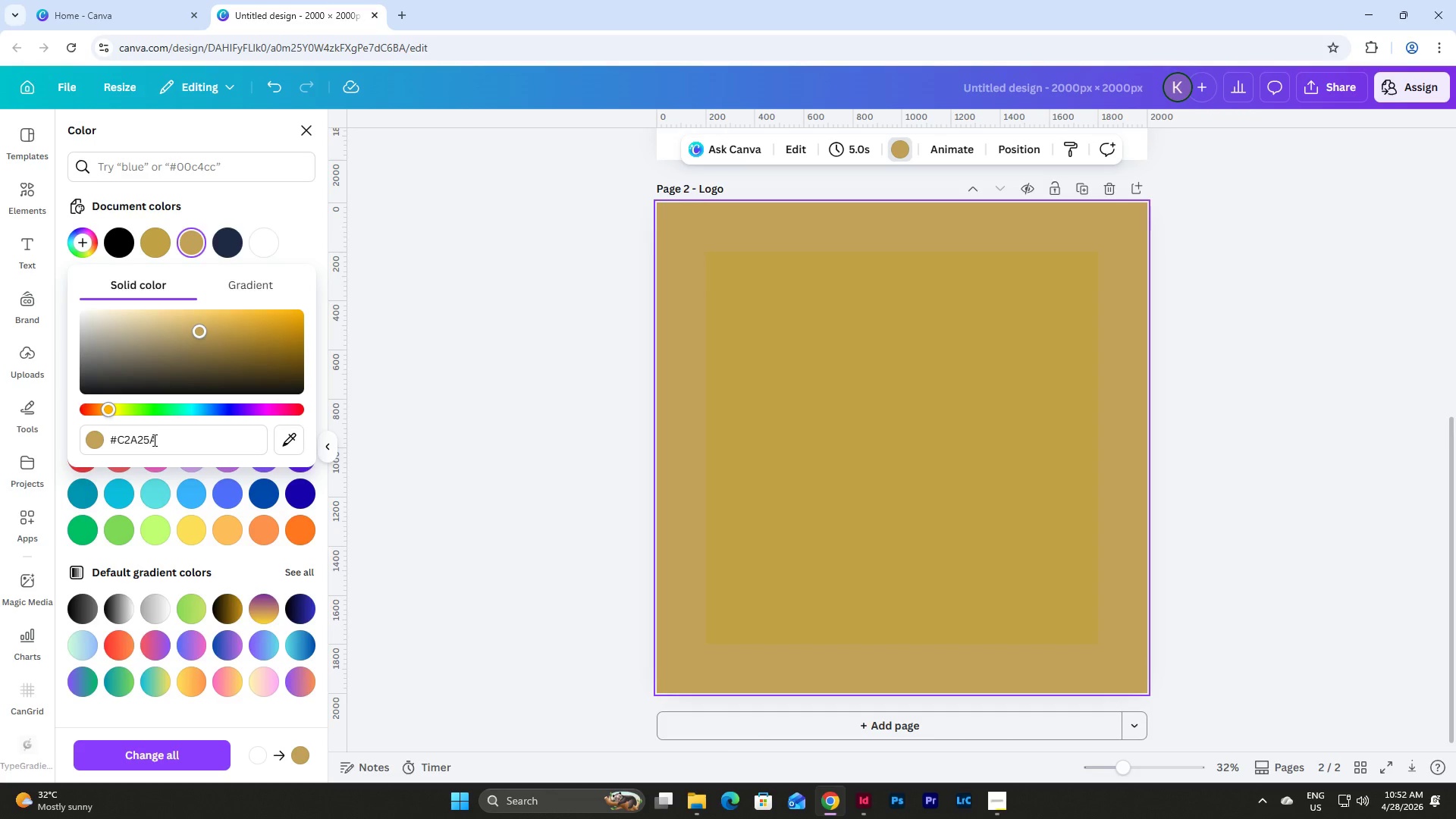 
wait(12.98)
 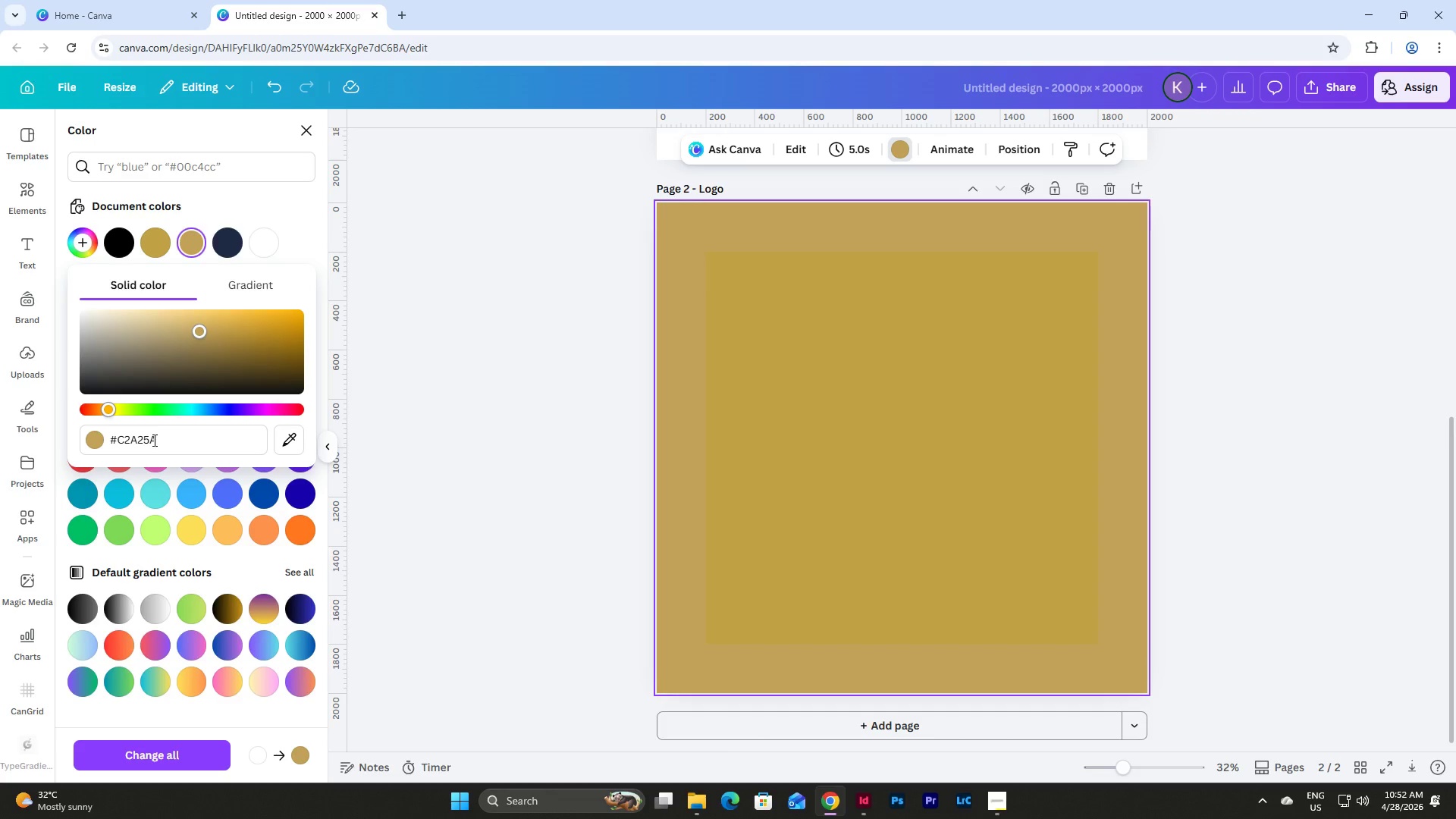 
left_click([1244, 369])
 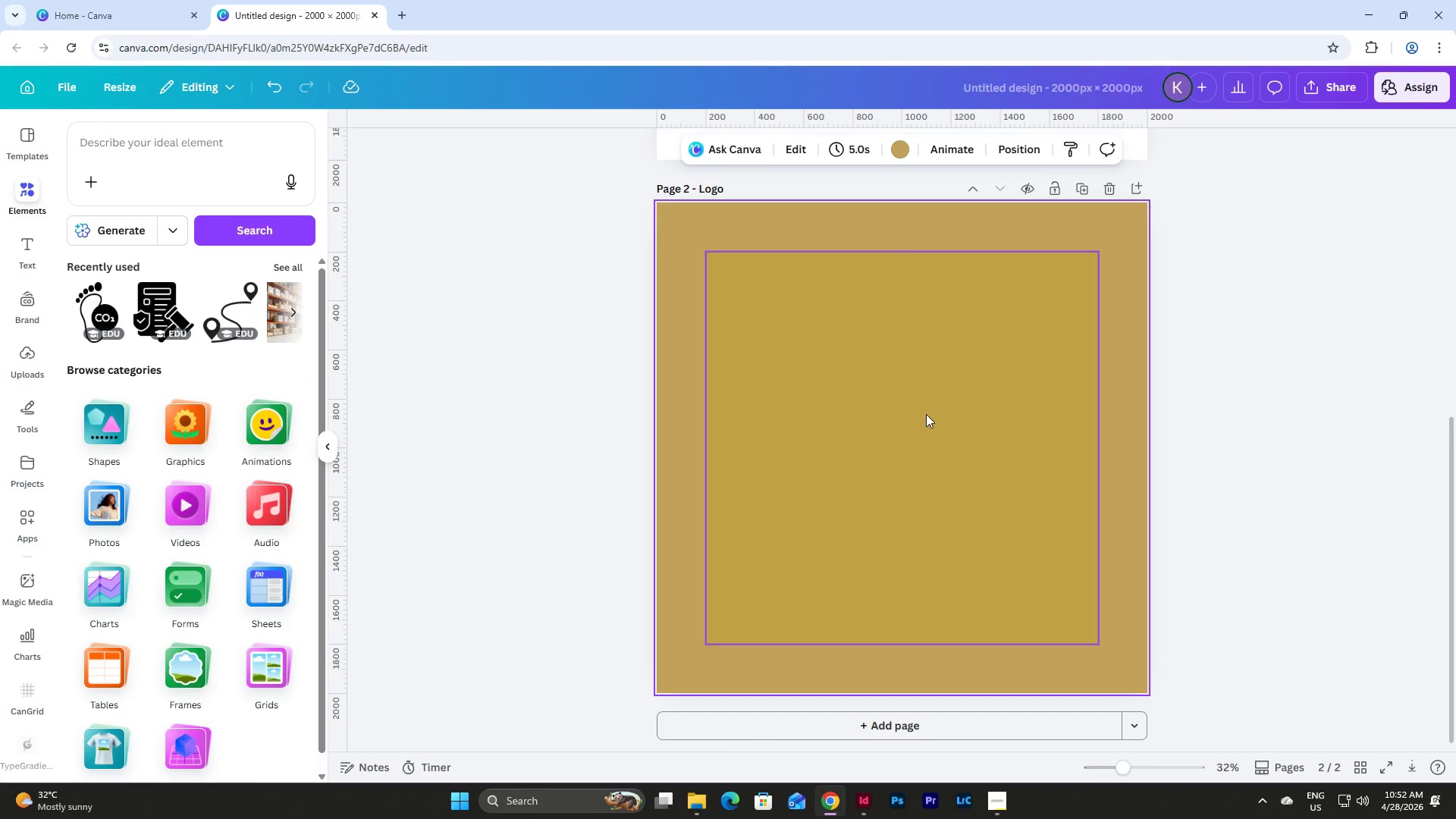 
left_click([852, 420])
 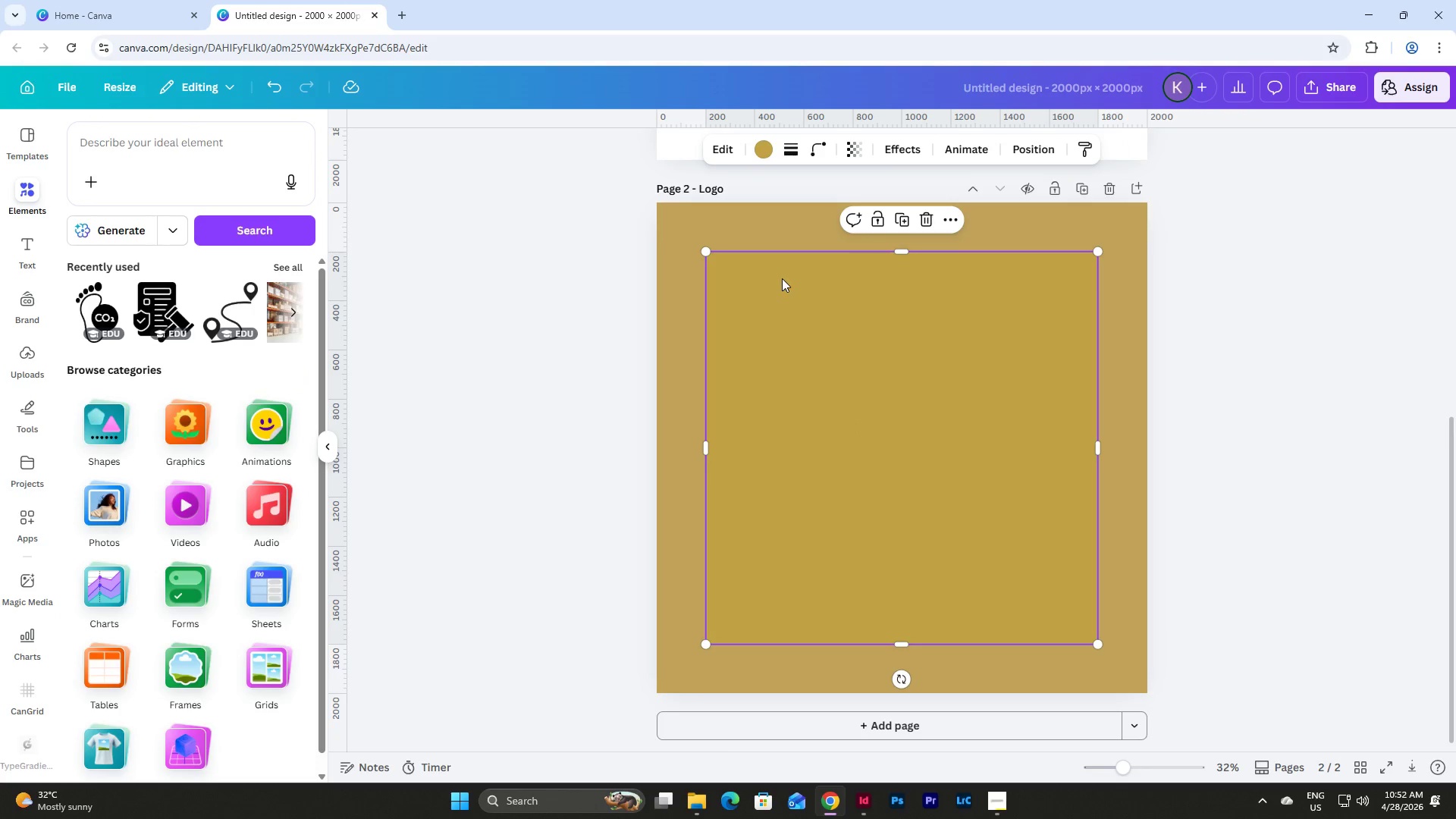 
left_click([761, 143])
 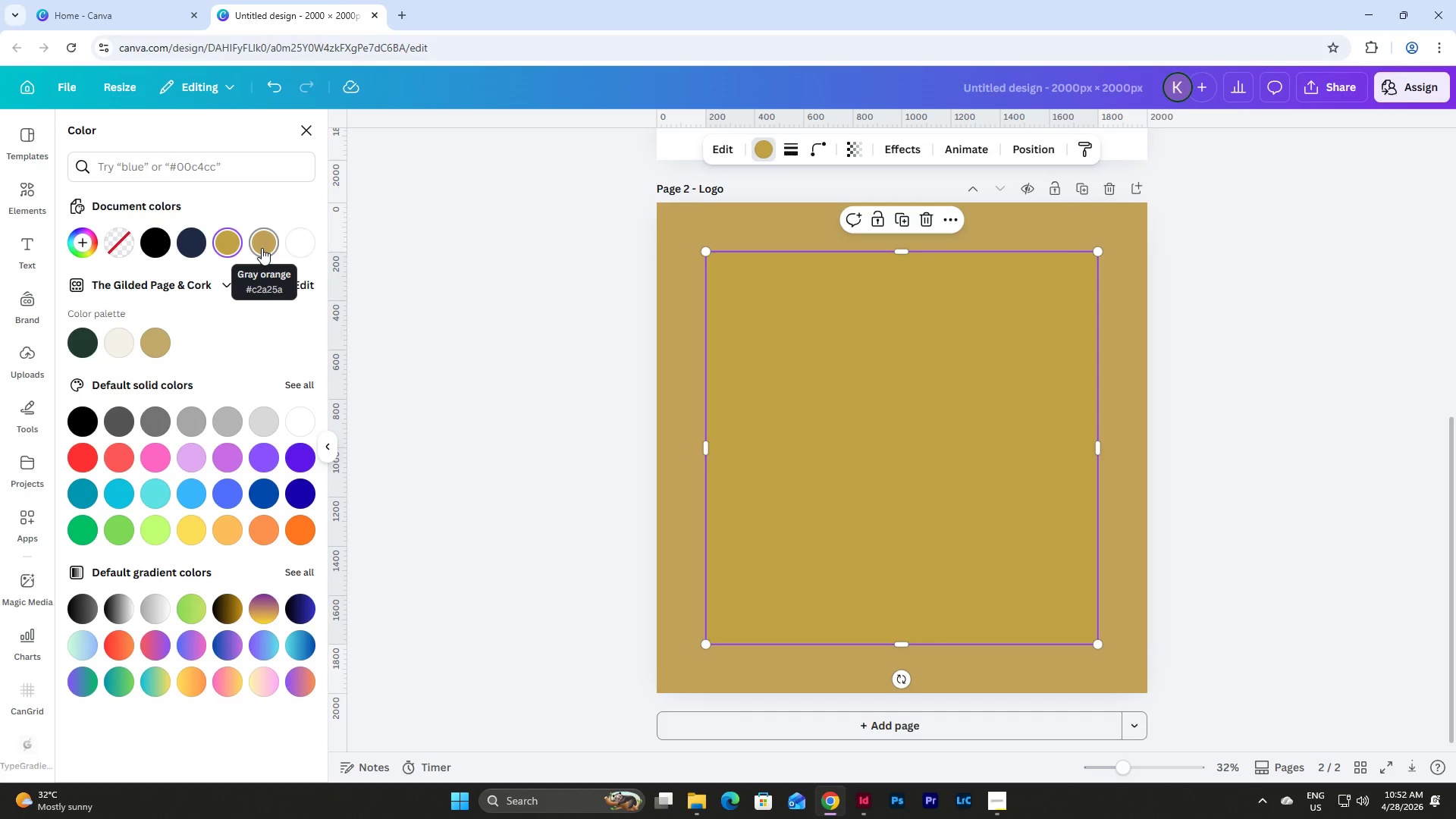 
wait(5.84)
 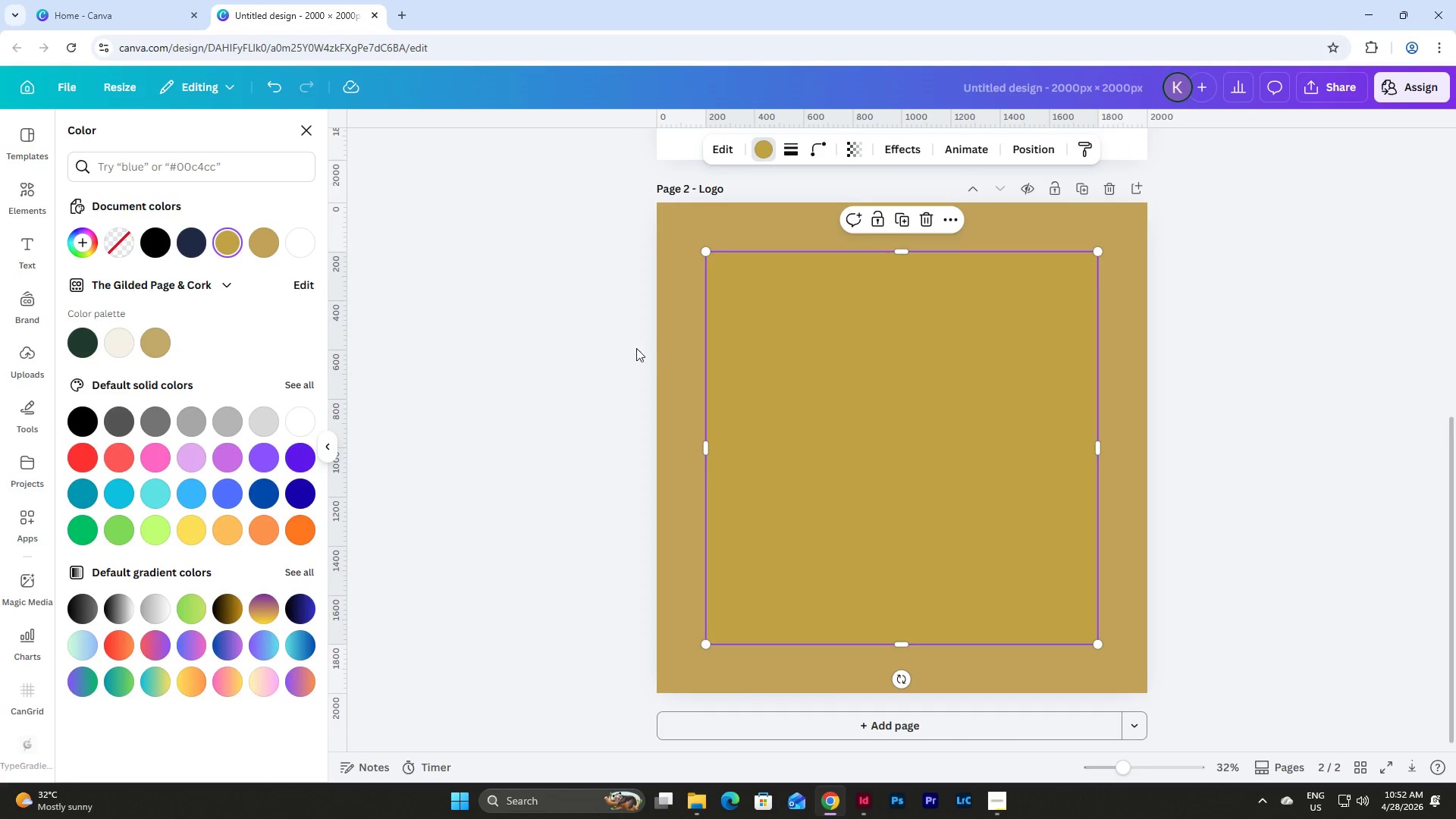 
left_click([690, 351])
 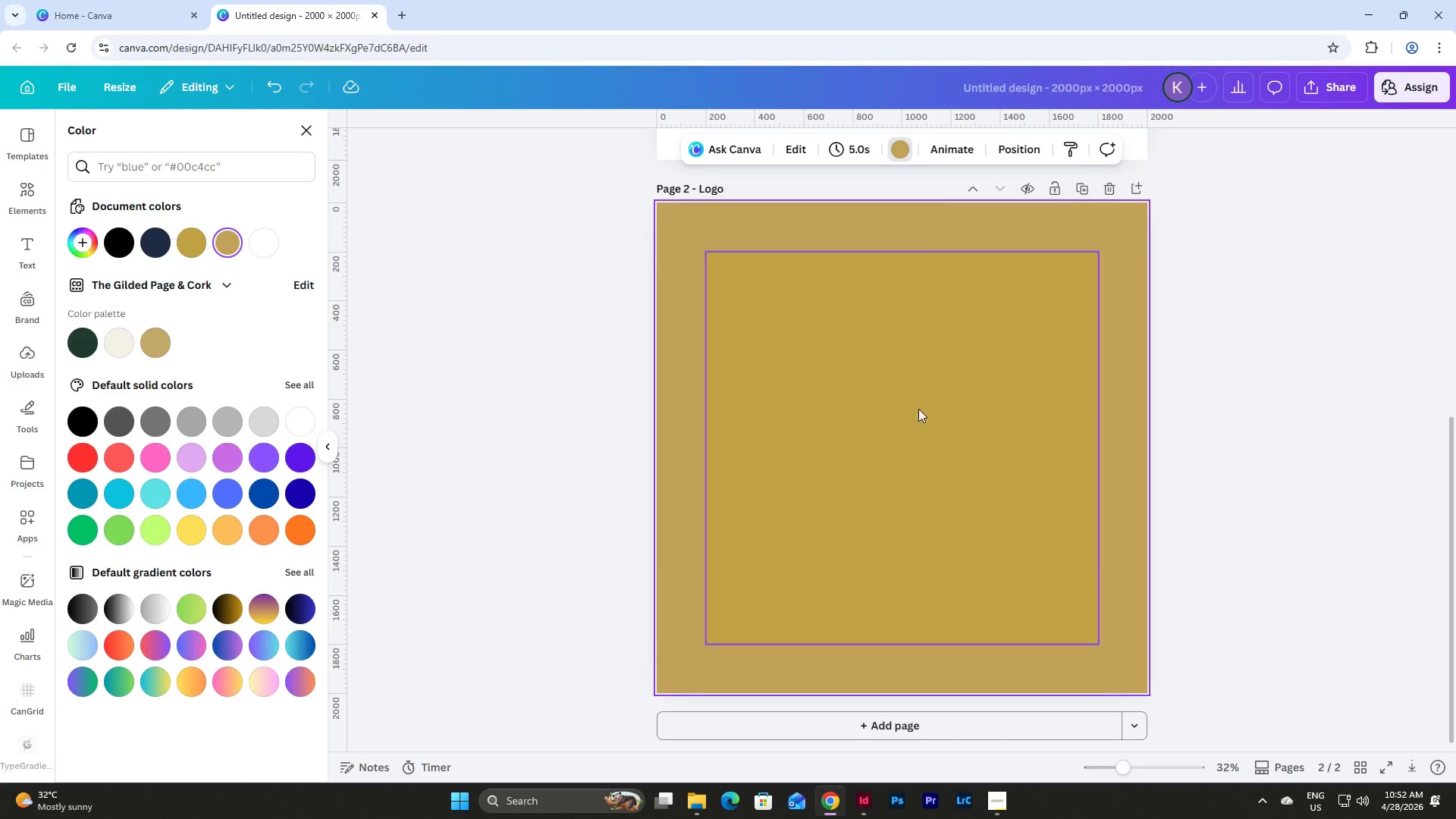 
left_click([984, 425])
 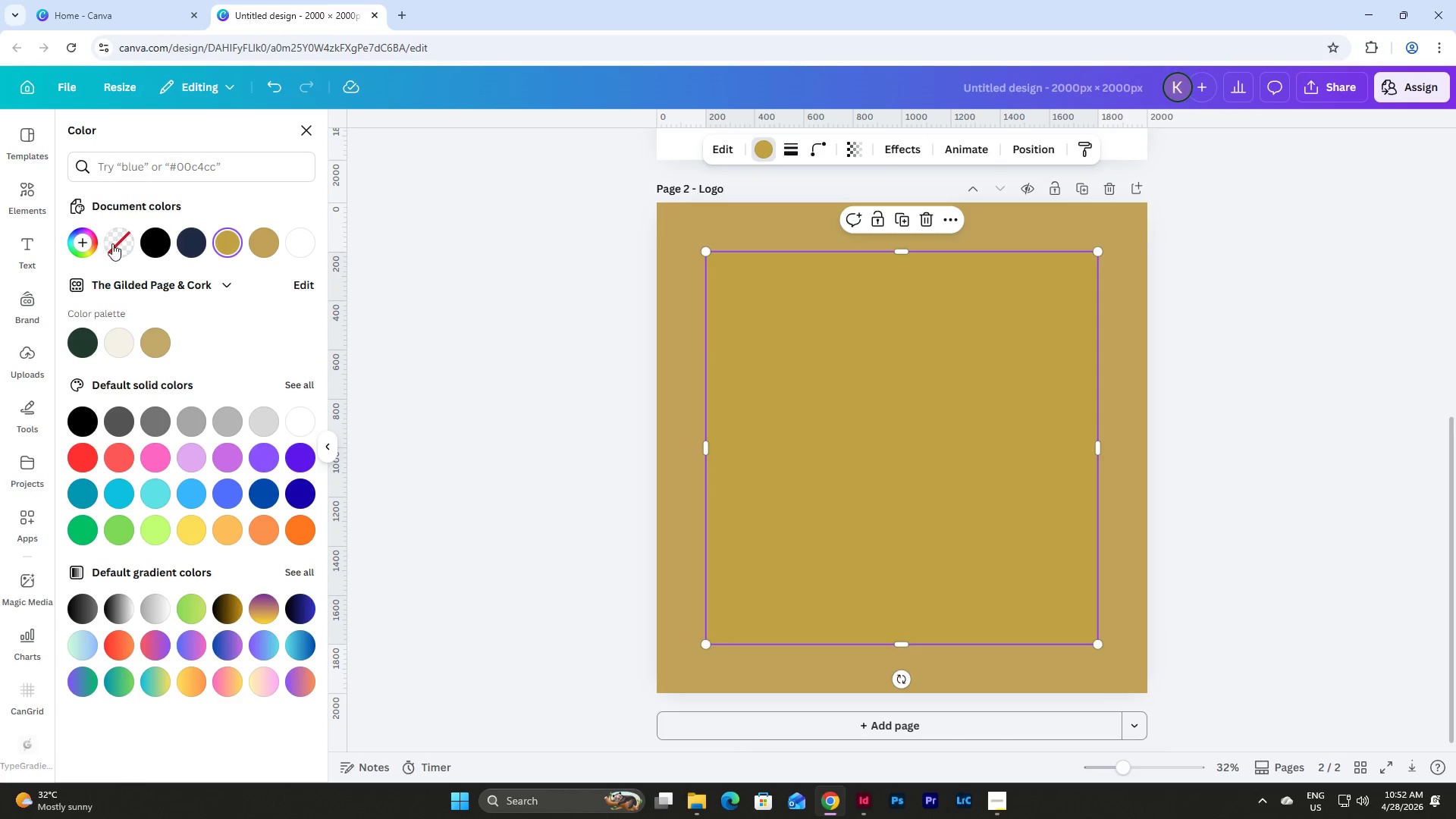 
left_click([83, 237])
 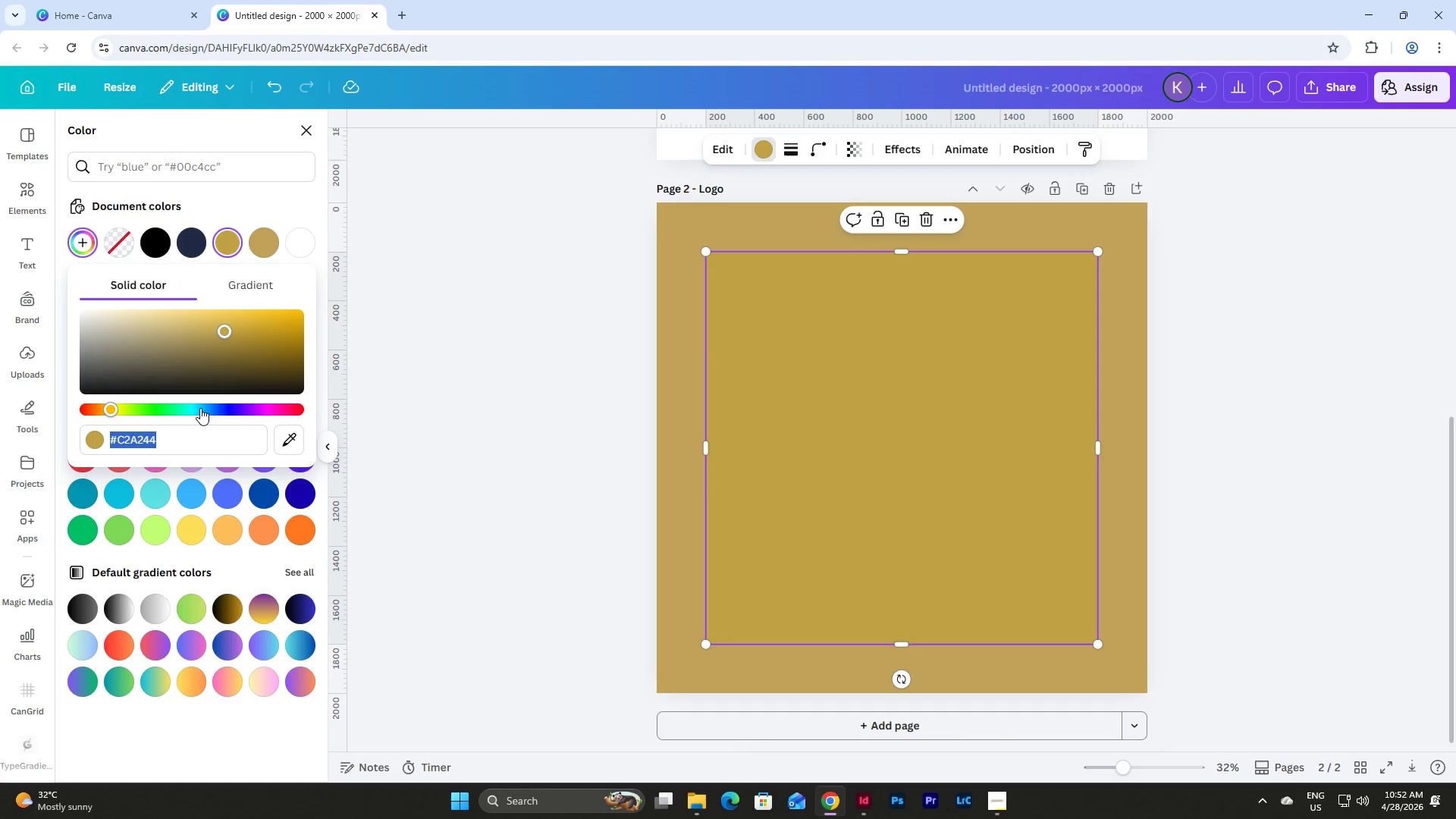 
type(f5f1e8)
 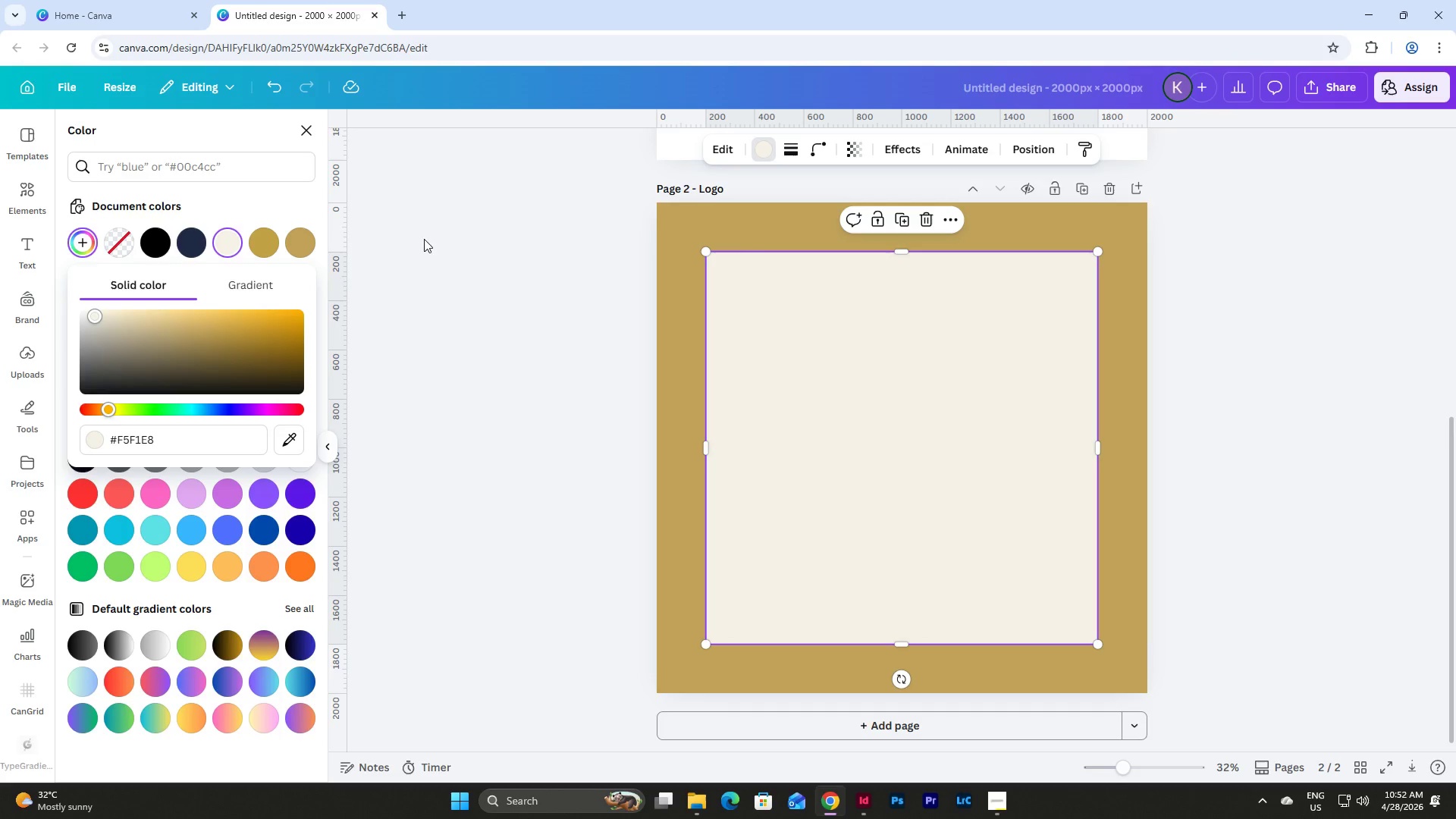 
left_click([508, 249])
 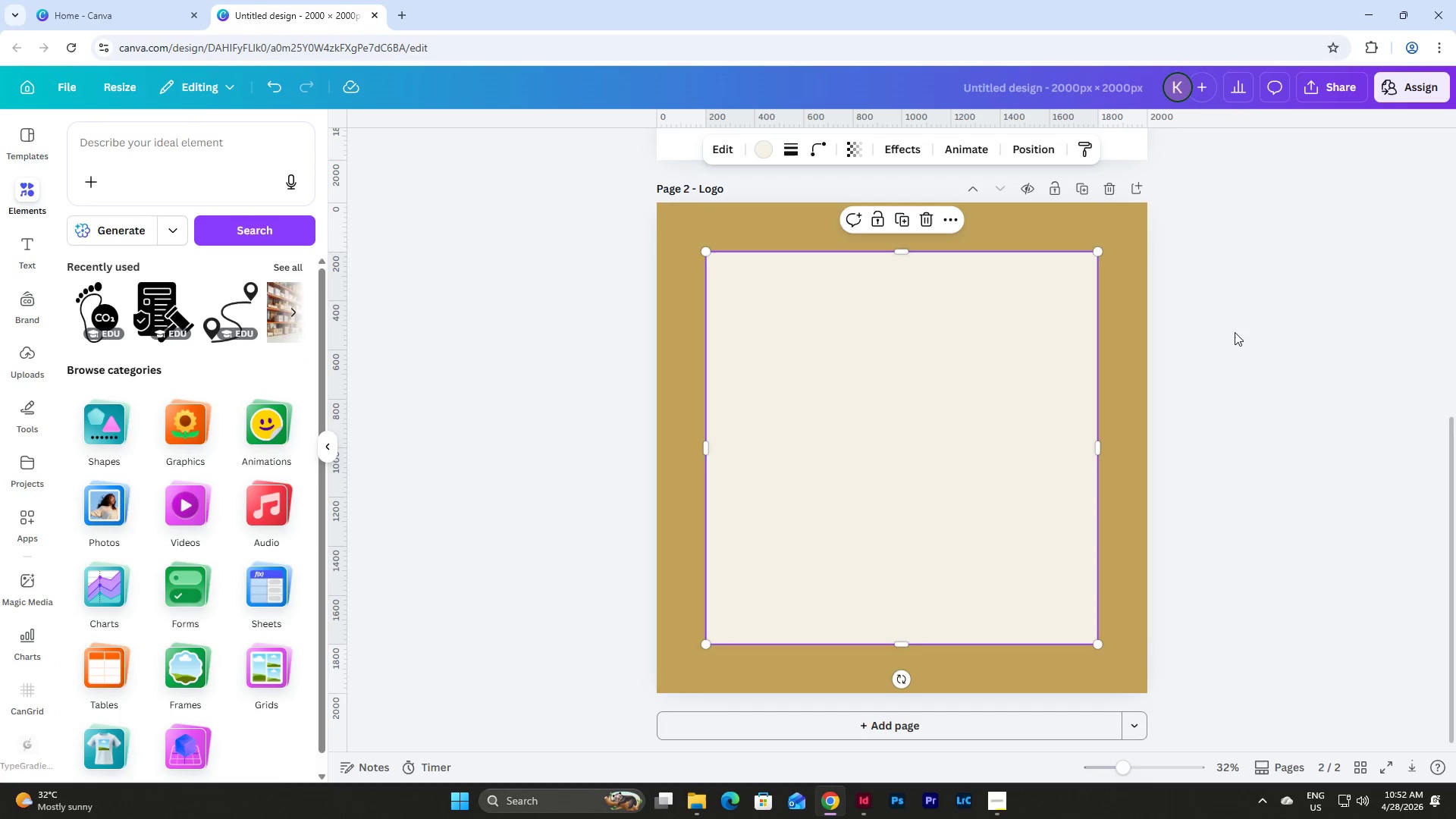 
left_click([1235, 332])
 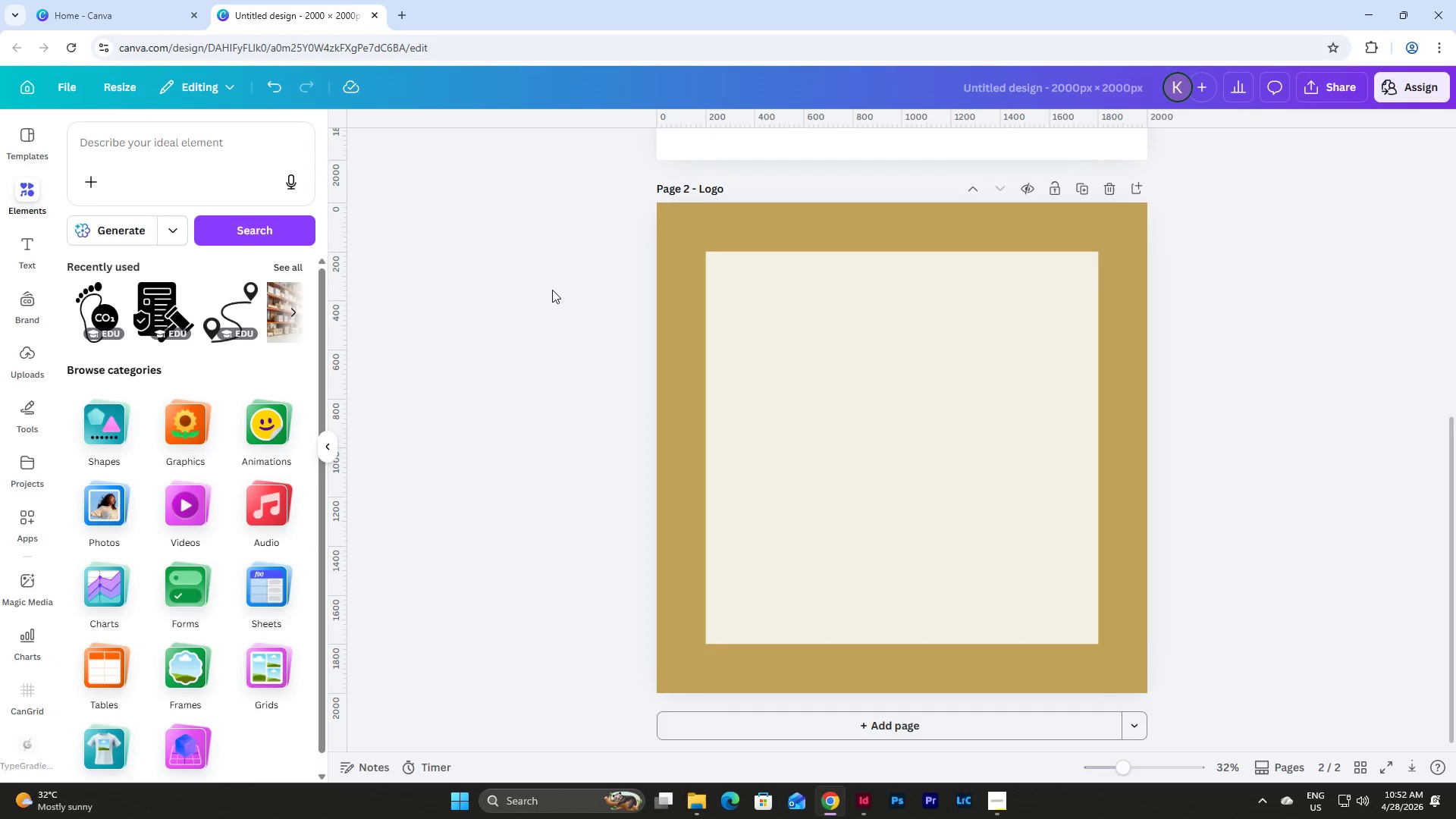 
left_click([835, 312])
 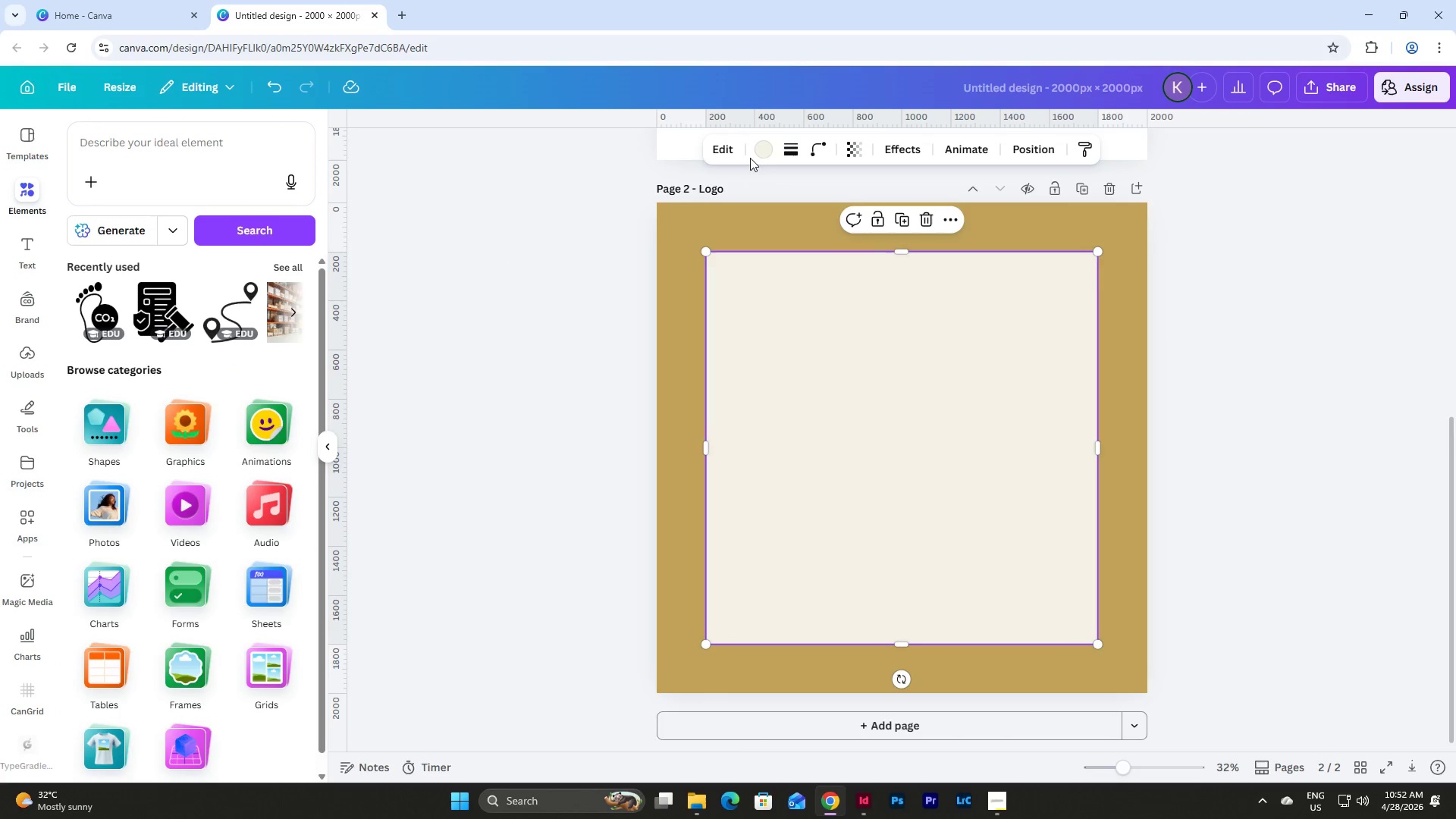 
left_click([764, 148])
 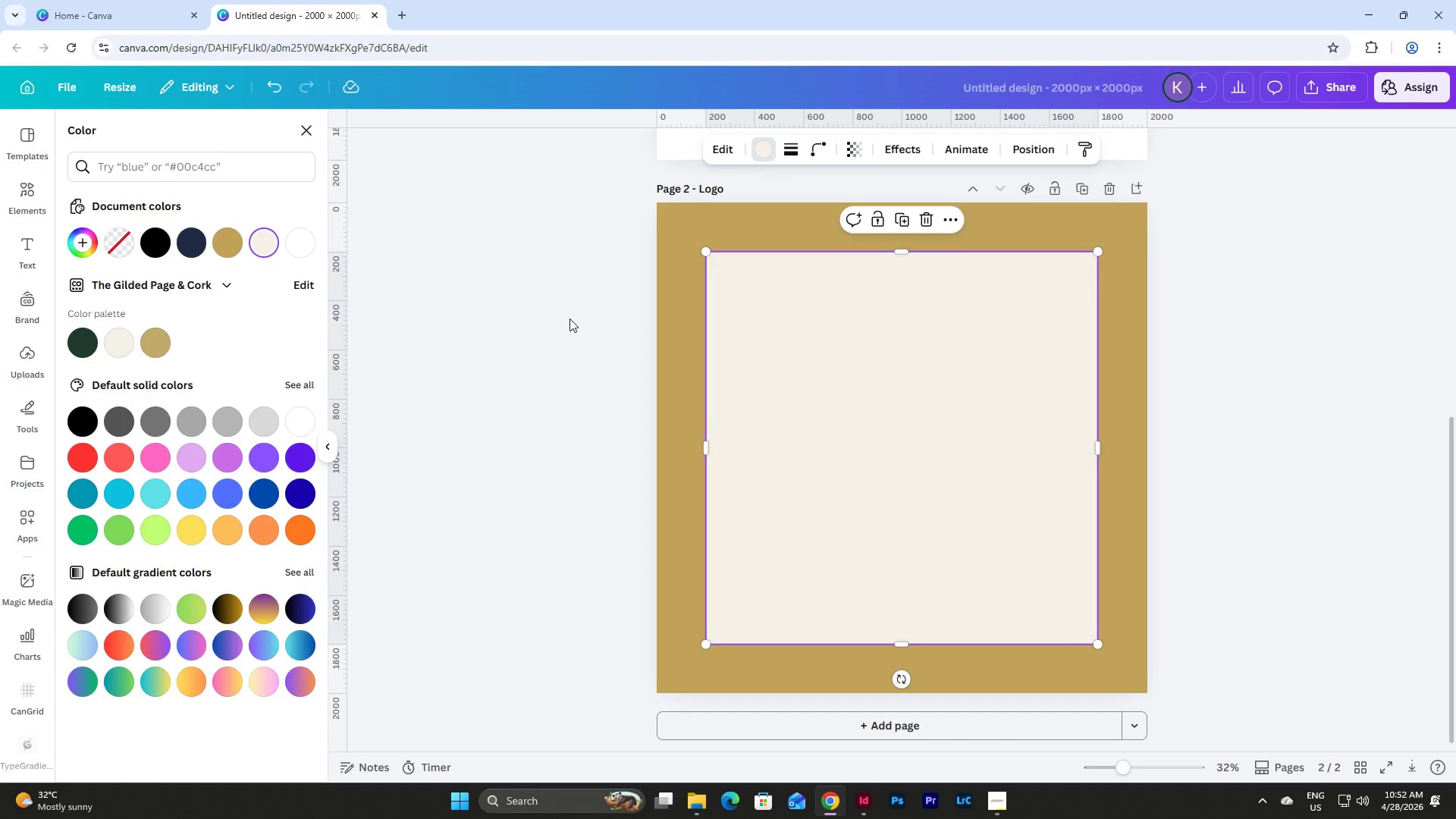 
left_click([495, 349])
 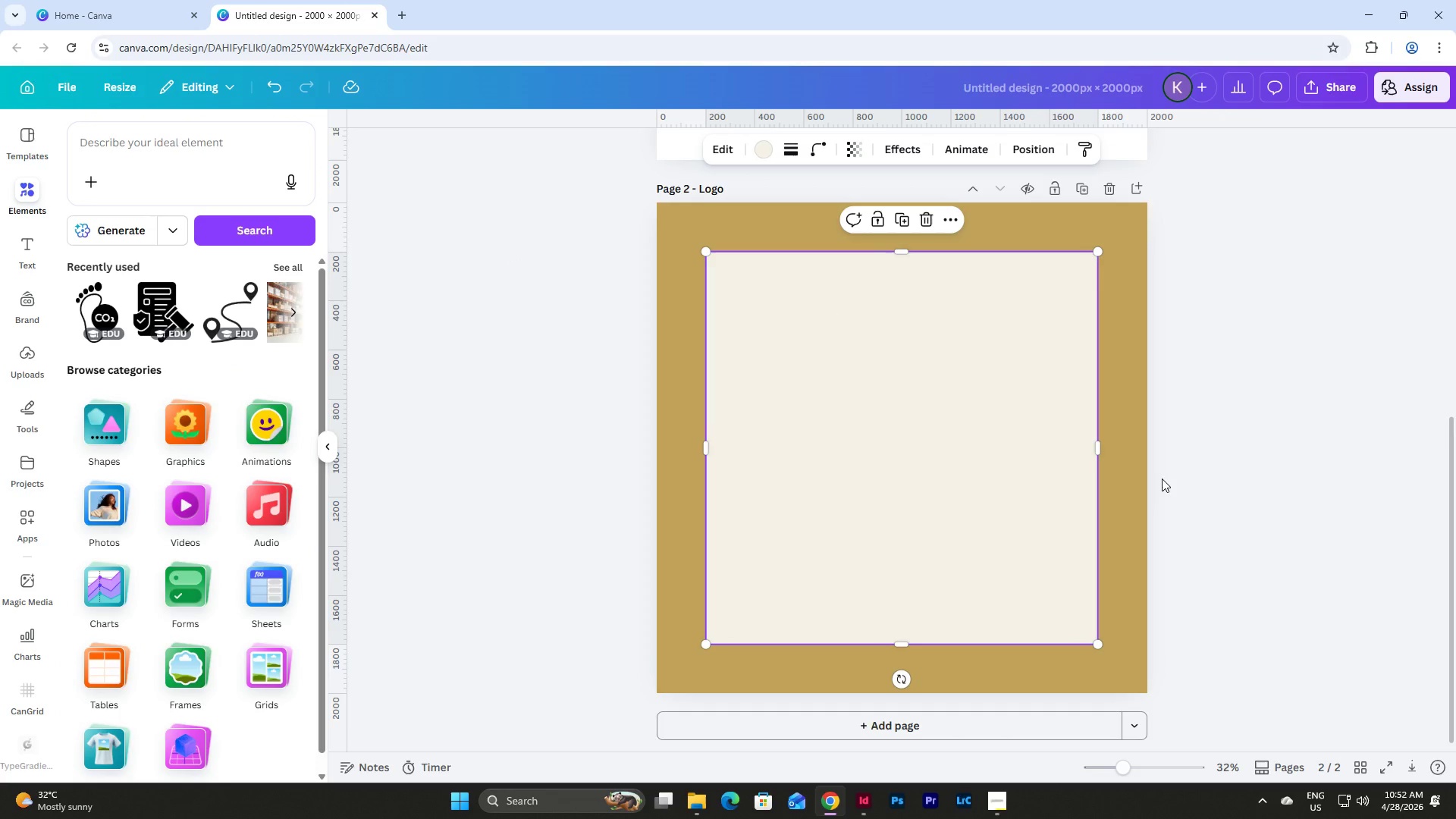 
left_click([1195, 467])
 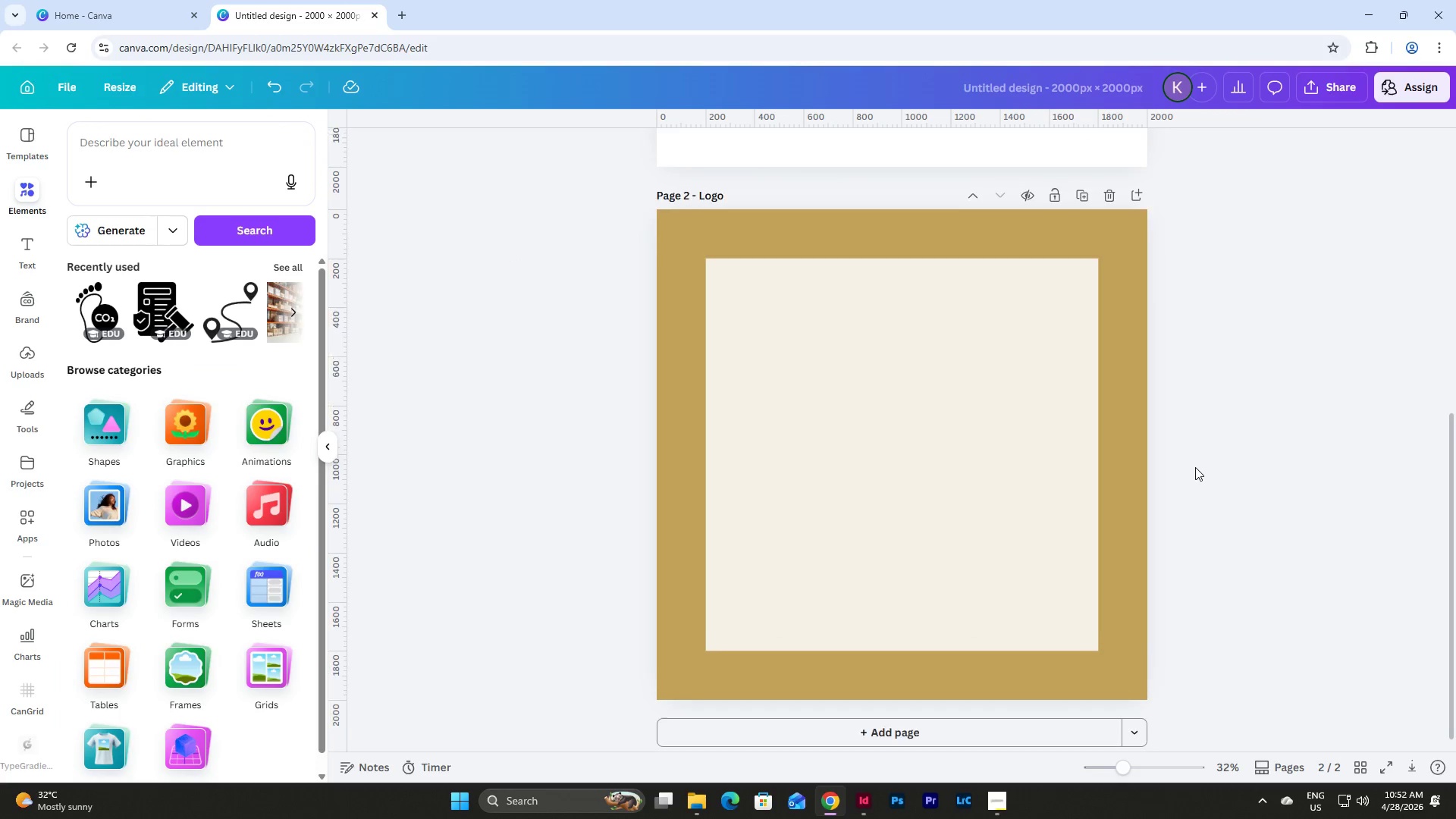 
scroll: coordinate [899, 471], scroll_direction: up, amount: 20.0
 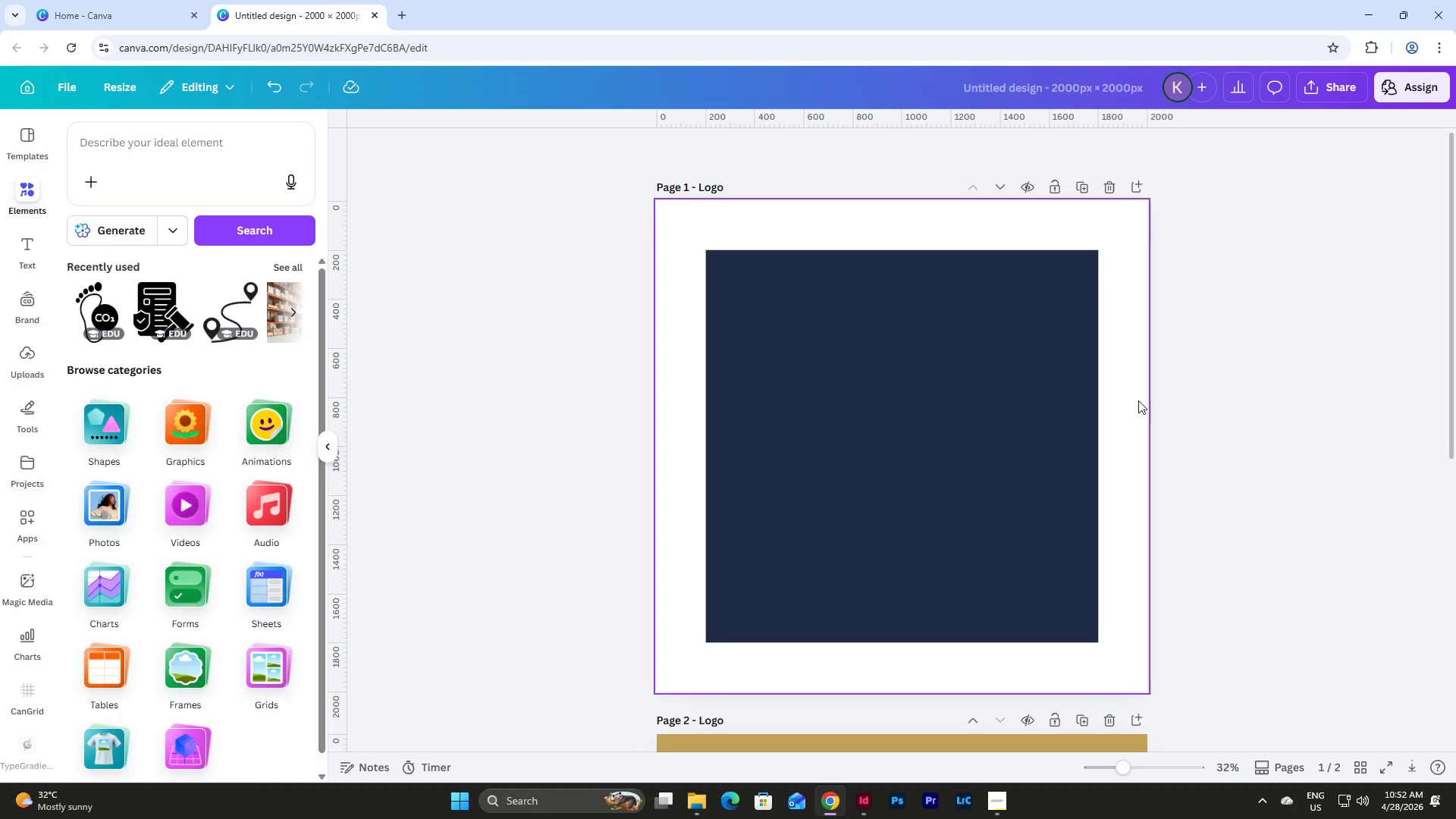 
left_click([1138, 400])
 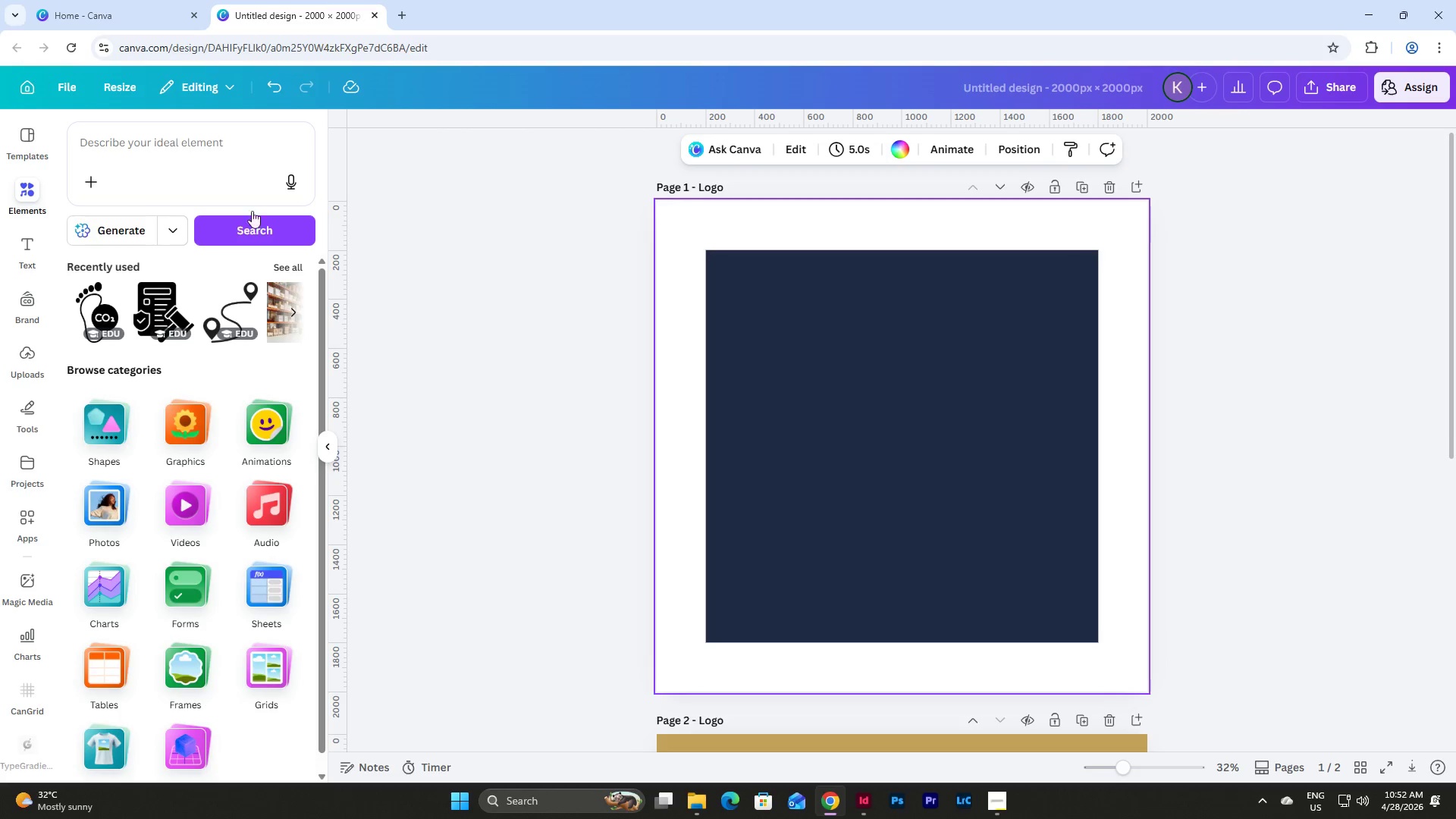 
left_click([147, 174])
 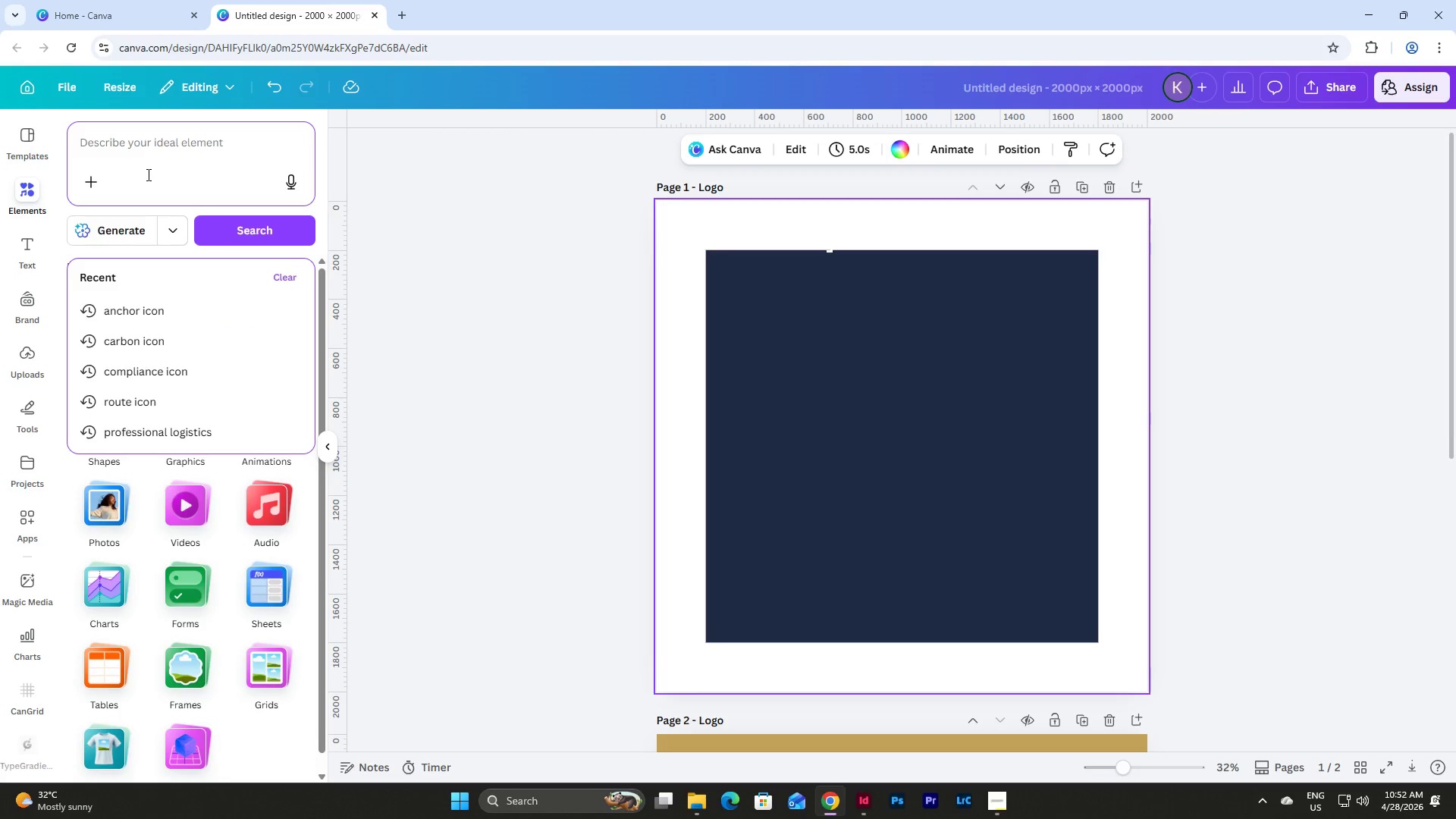 
type(ac)
key(Backspace)
type(c)
key(Backspace)
type(nchor)
 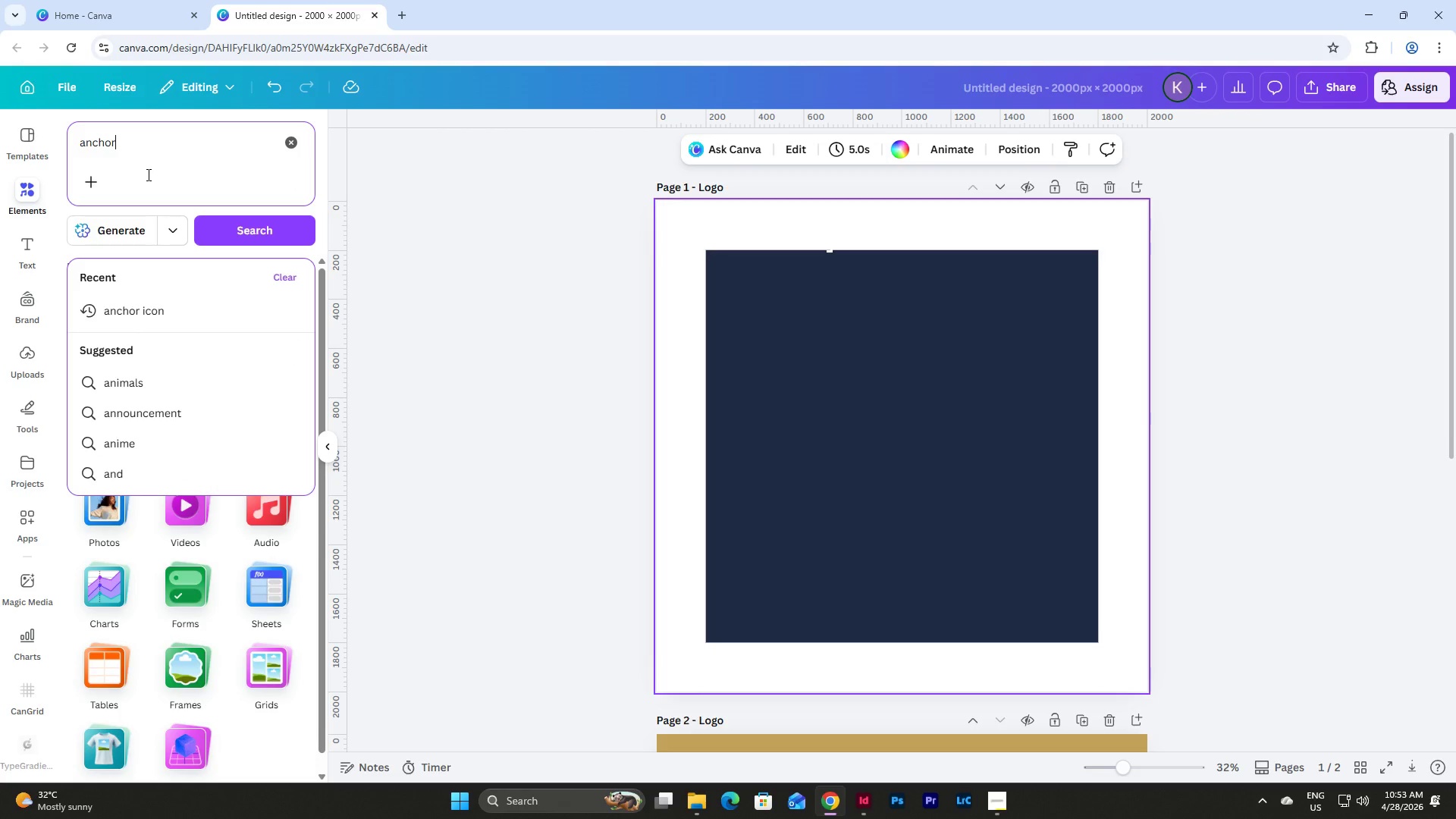 
key(Enter)
 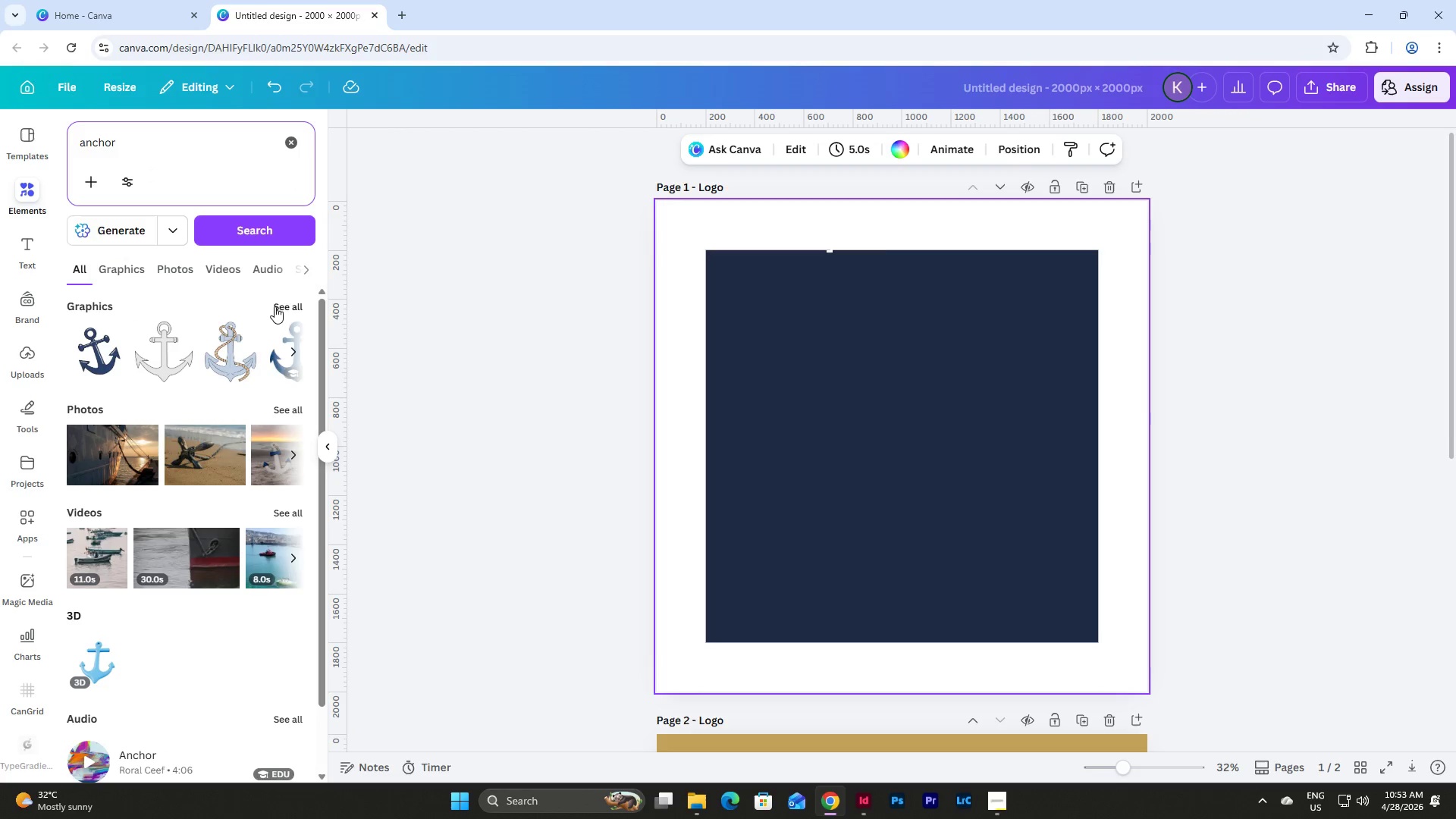 
left_click([204, 153])
 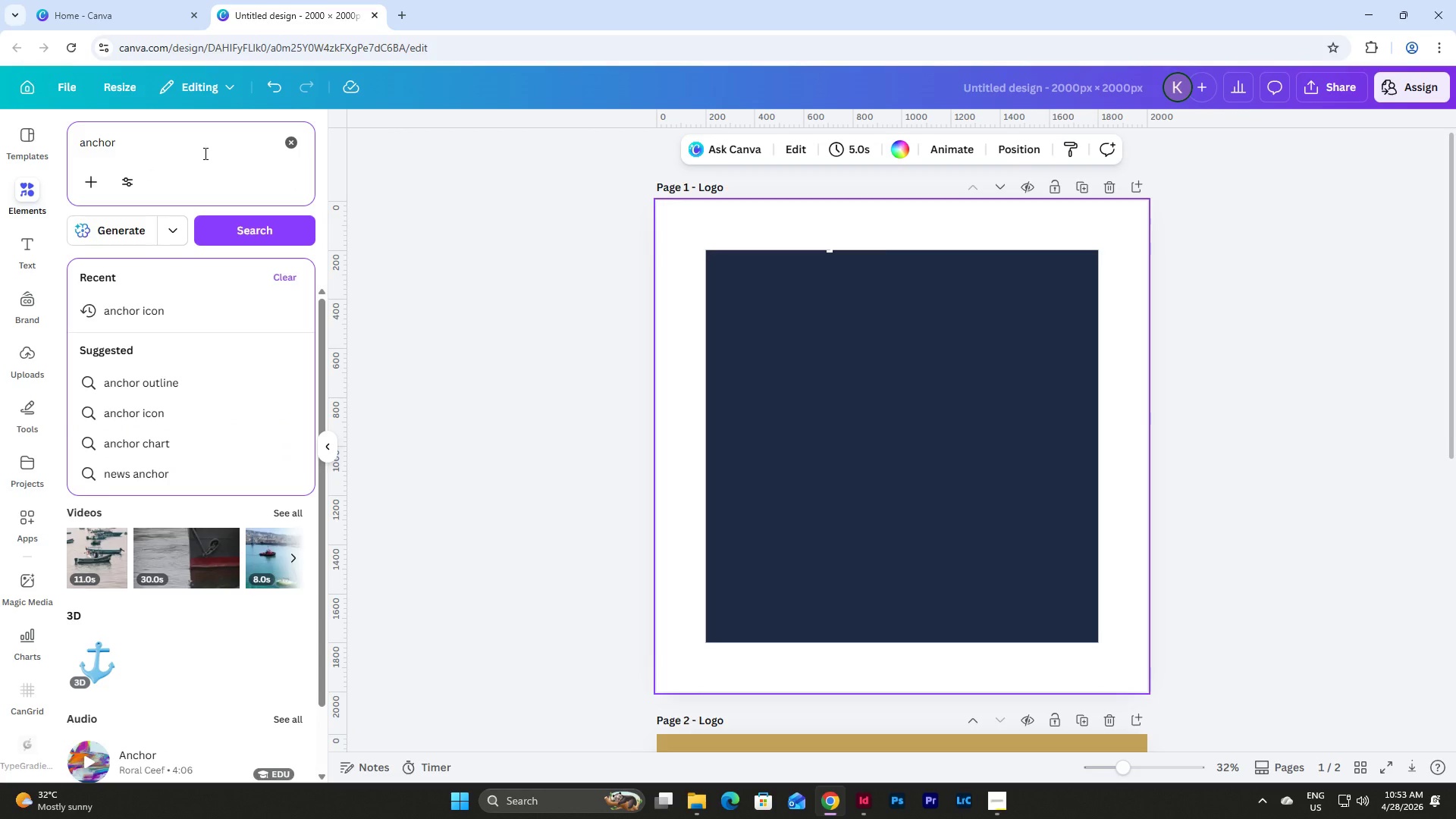 
type( icon)
 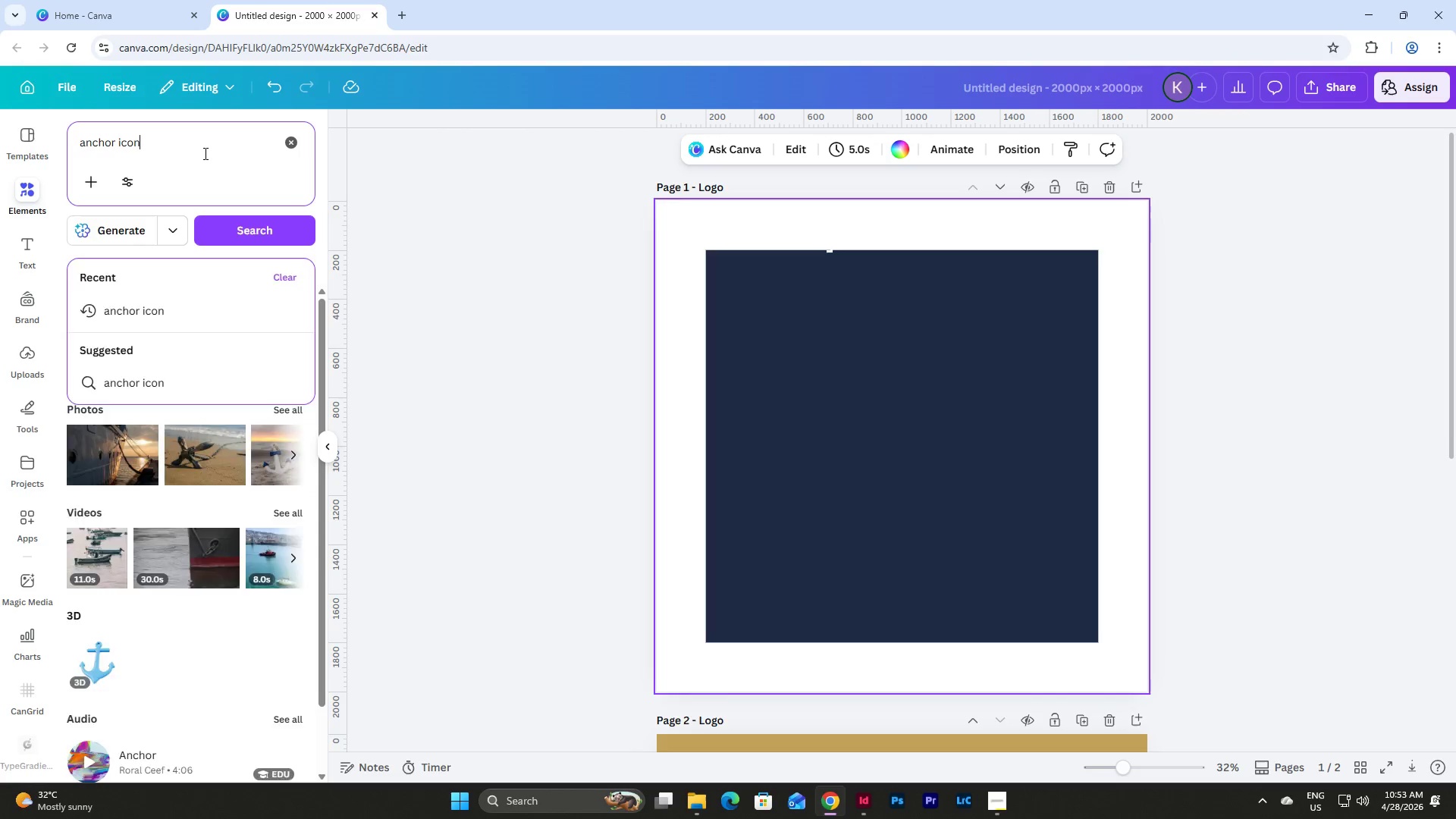 
key(Enter)
 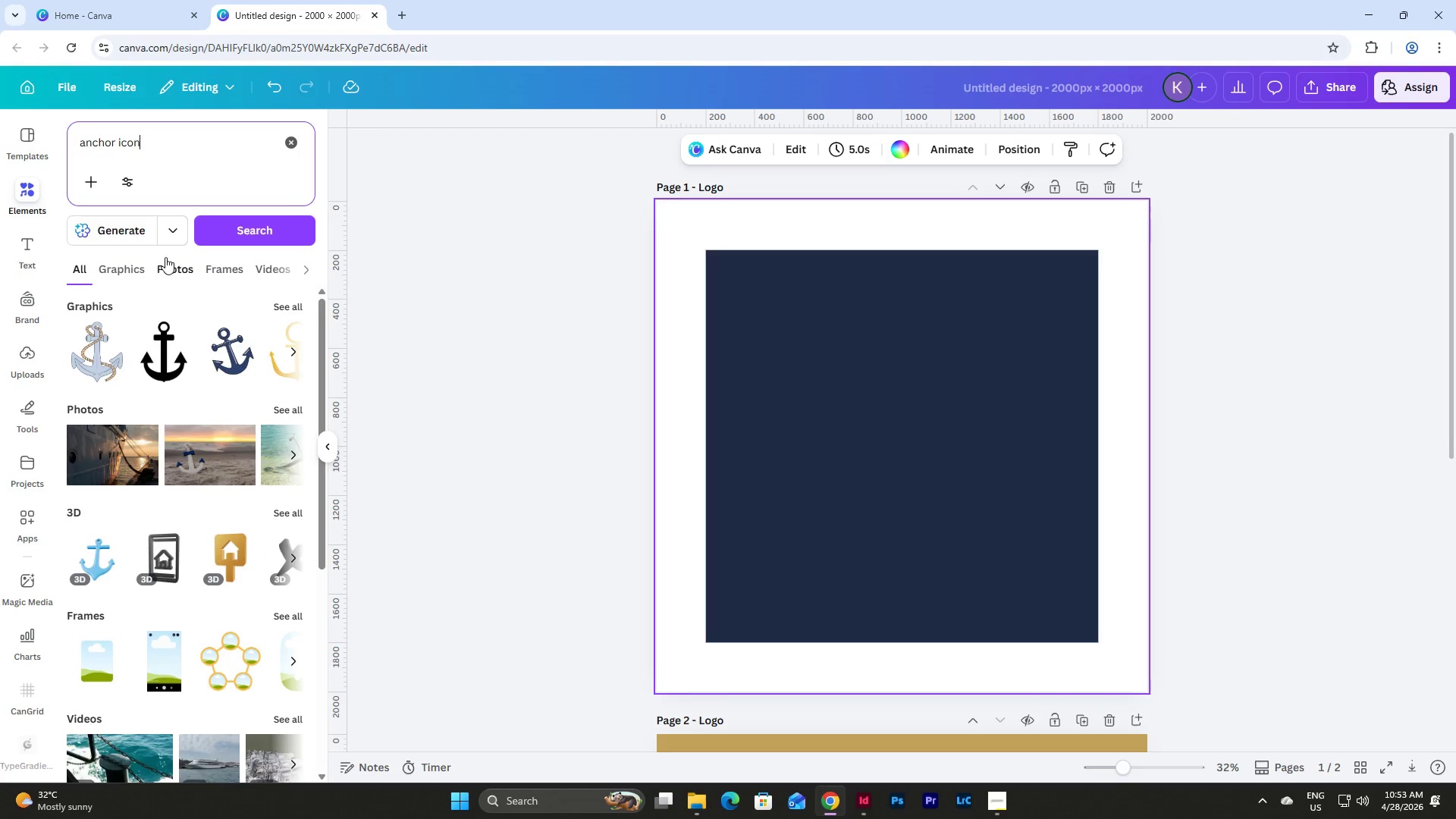 
left_click([128, 273])
 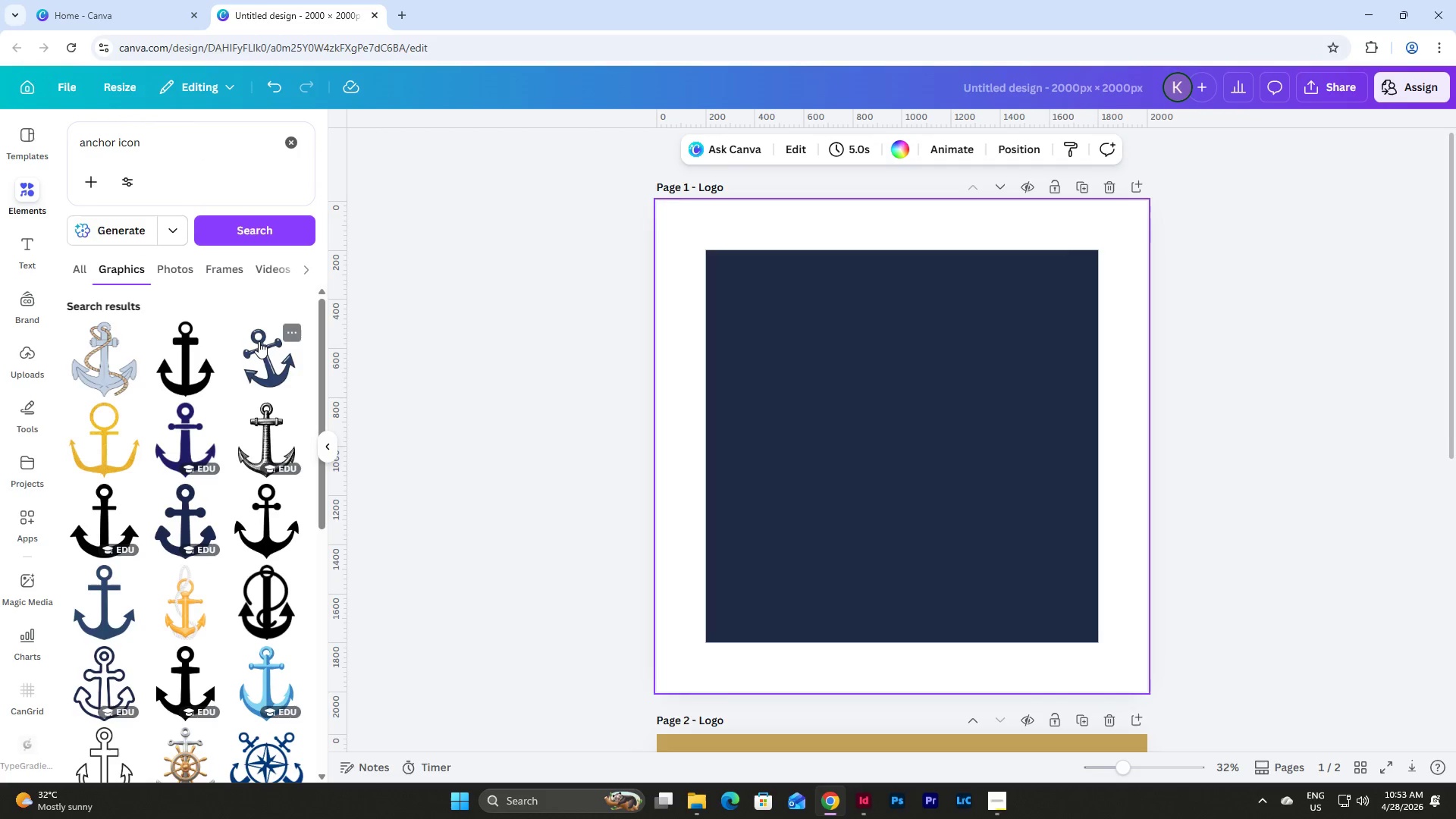 
scroll: coordinate [218, 292], scroll_direction: down, amount: 1.0
 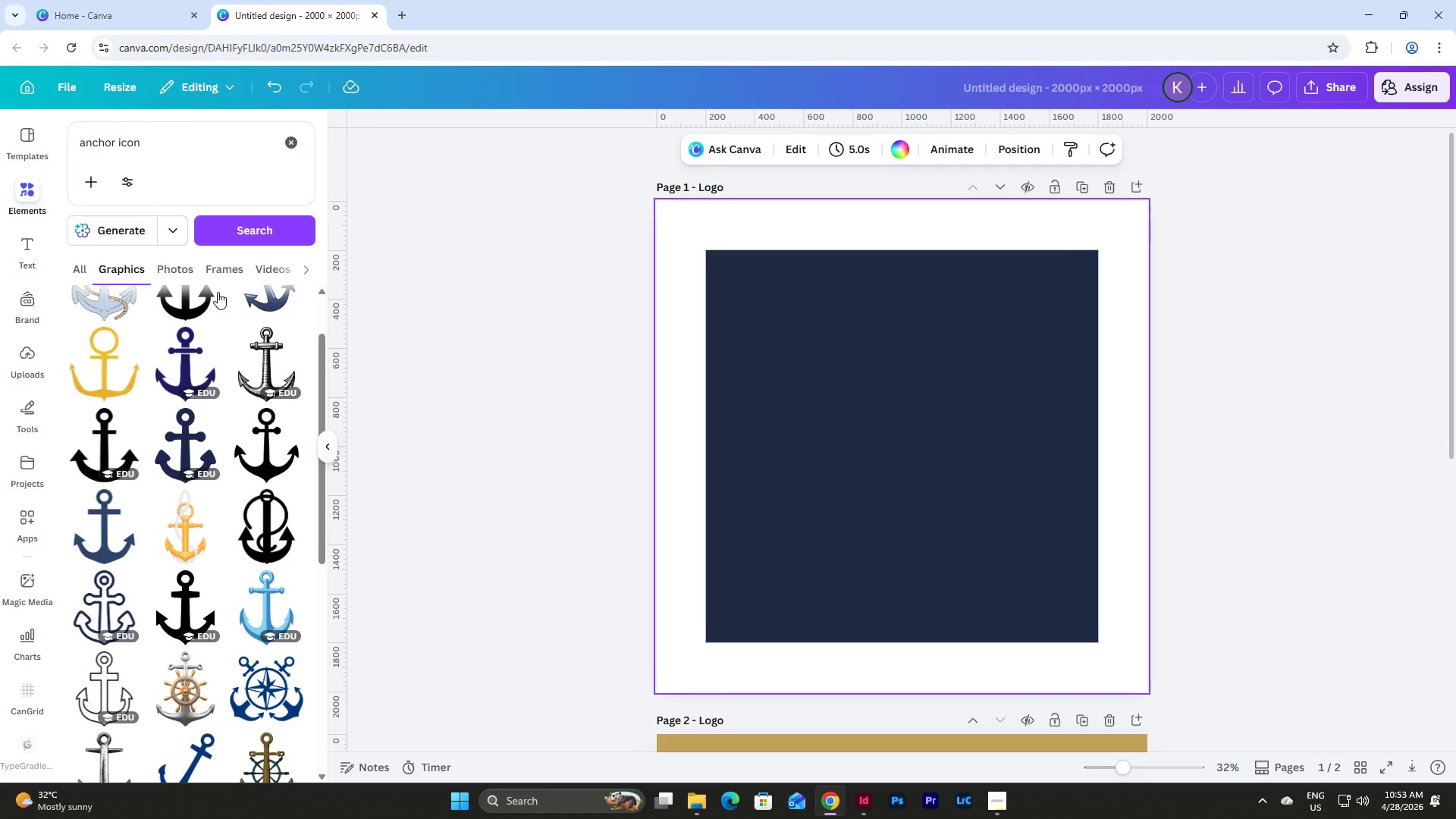 
scroll: coordinate [218, 292], scroll_direction: up, amount: 3.0
 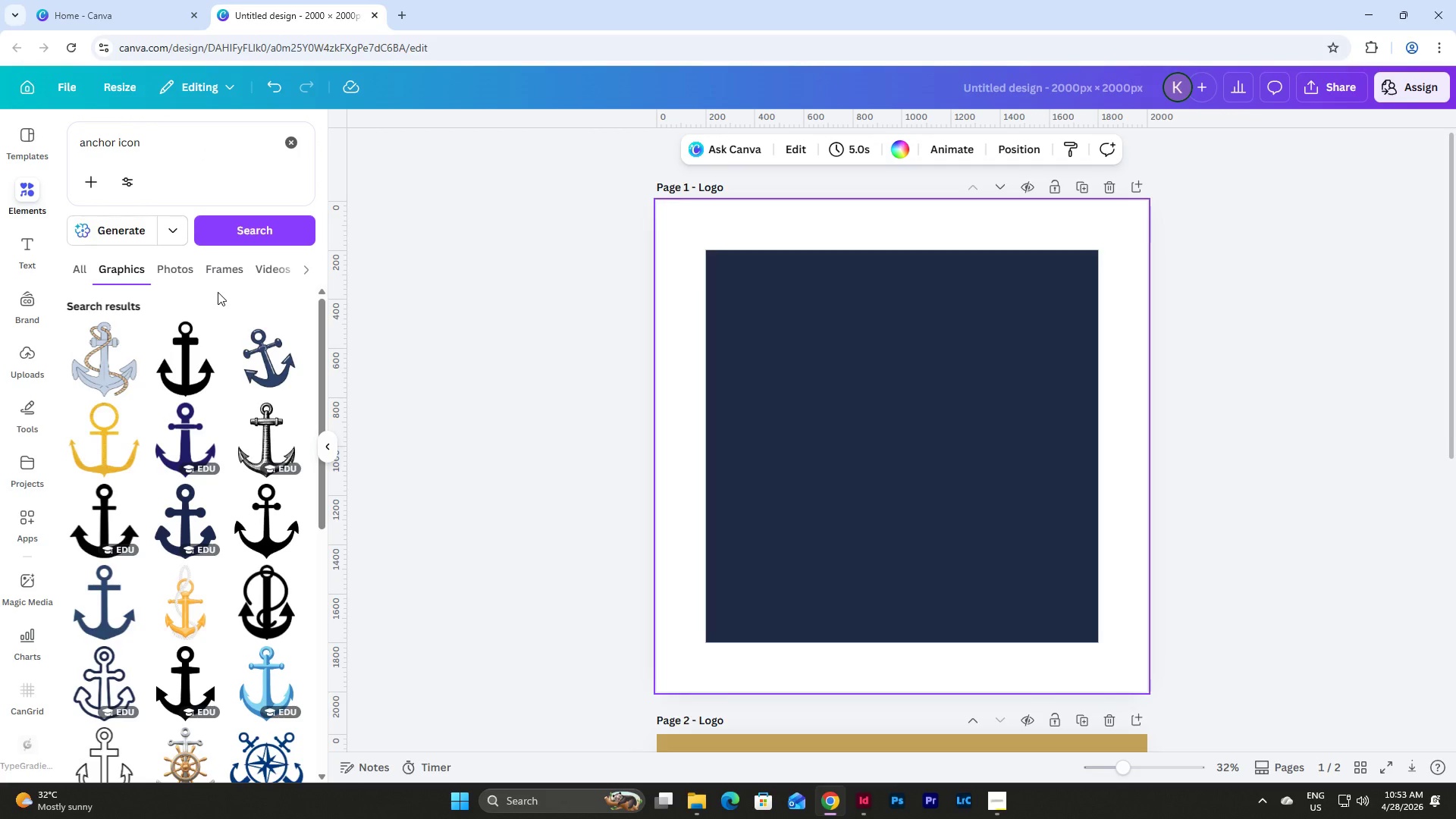 
left_click([271, 538])
 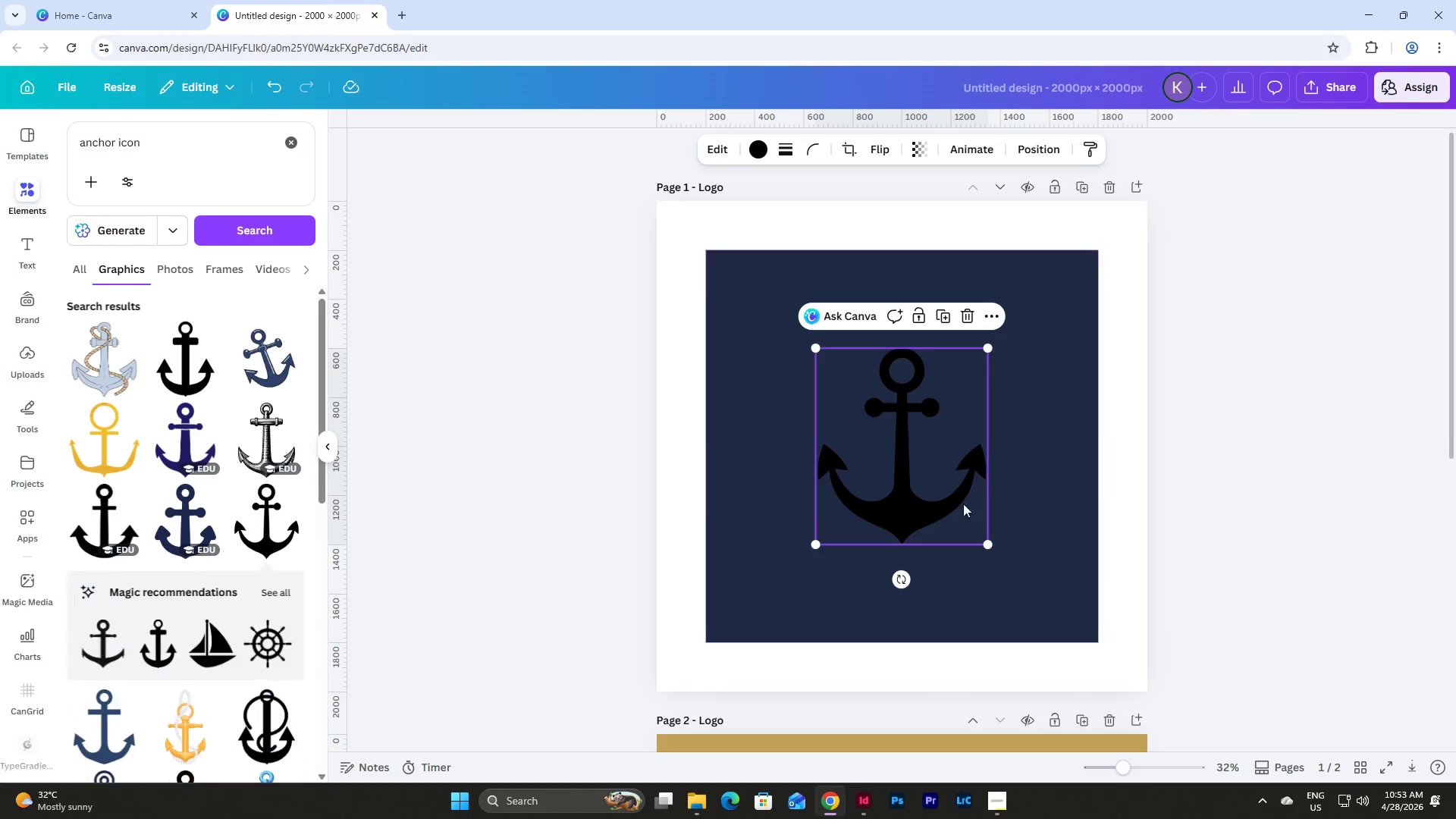 
left_click_drag(start_coordinate=[915, 492], to_coordinate=[918, 448])
 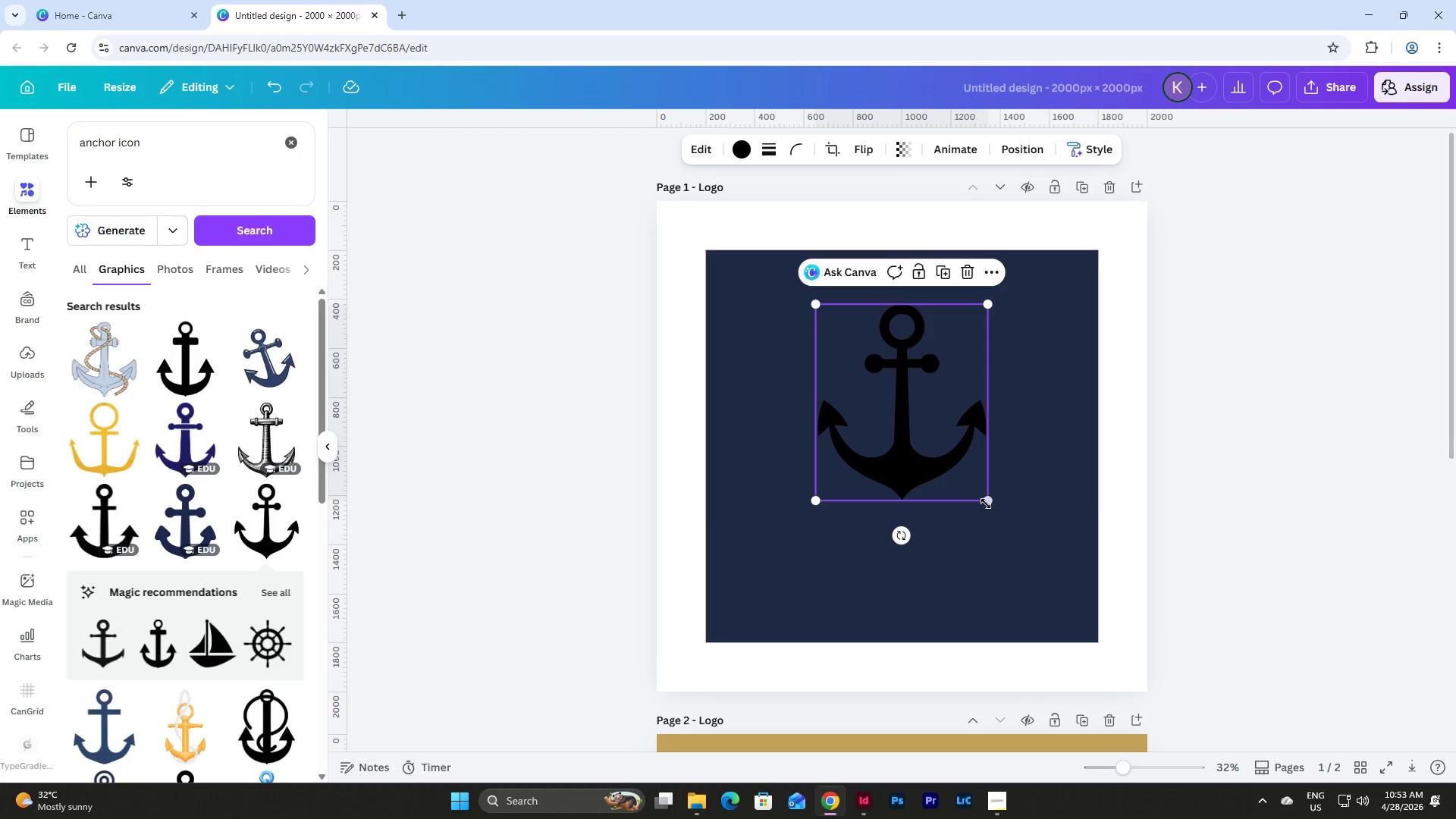 
left_click_drag(start_coordinate=[987, 503], to_coordinate=[1051, 585])
 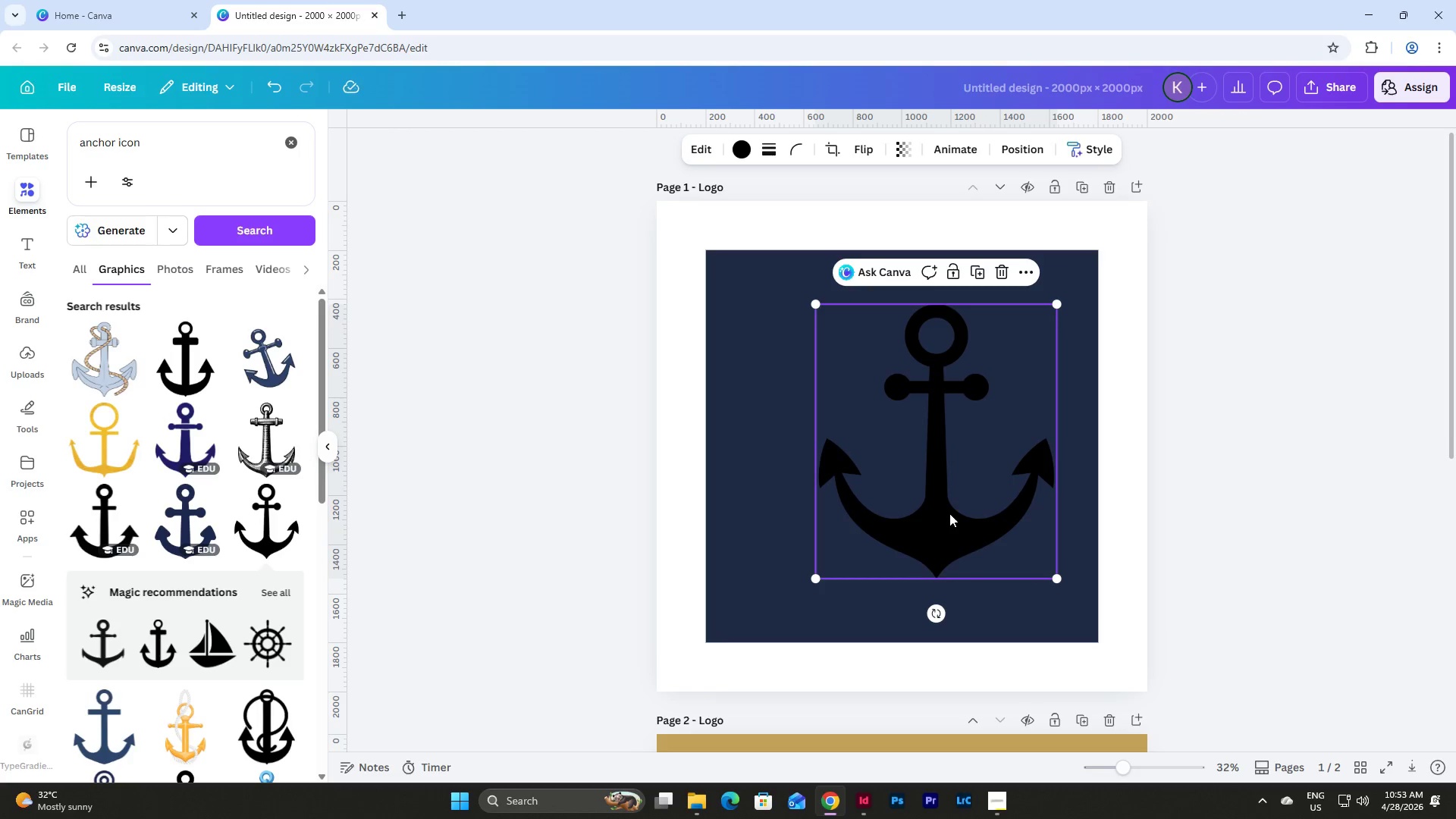 
left_click_drag(start_coordinate=[949, 513], to_coordinate=[912, 520])
 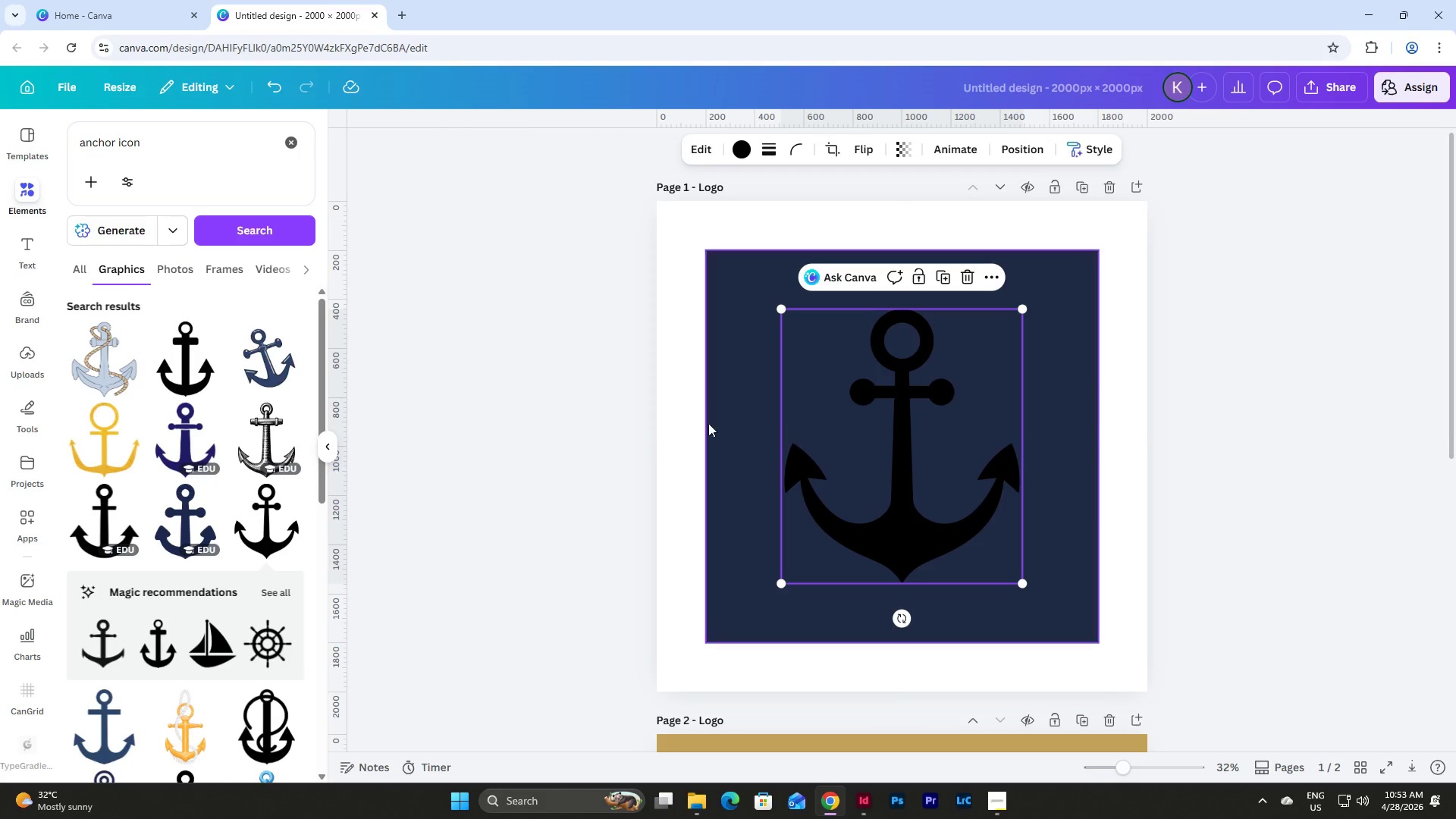 
left_click([679, 422])
 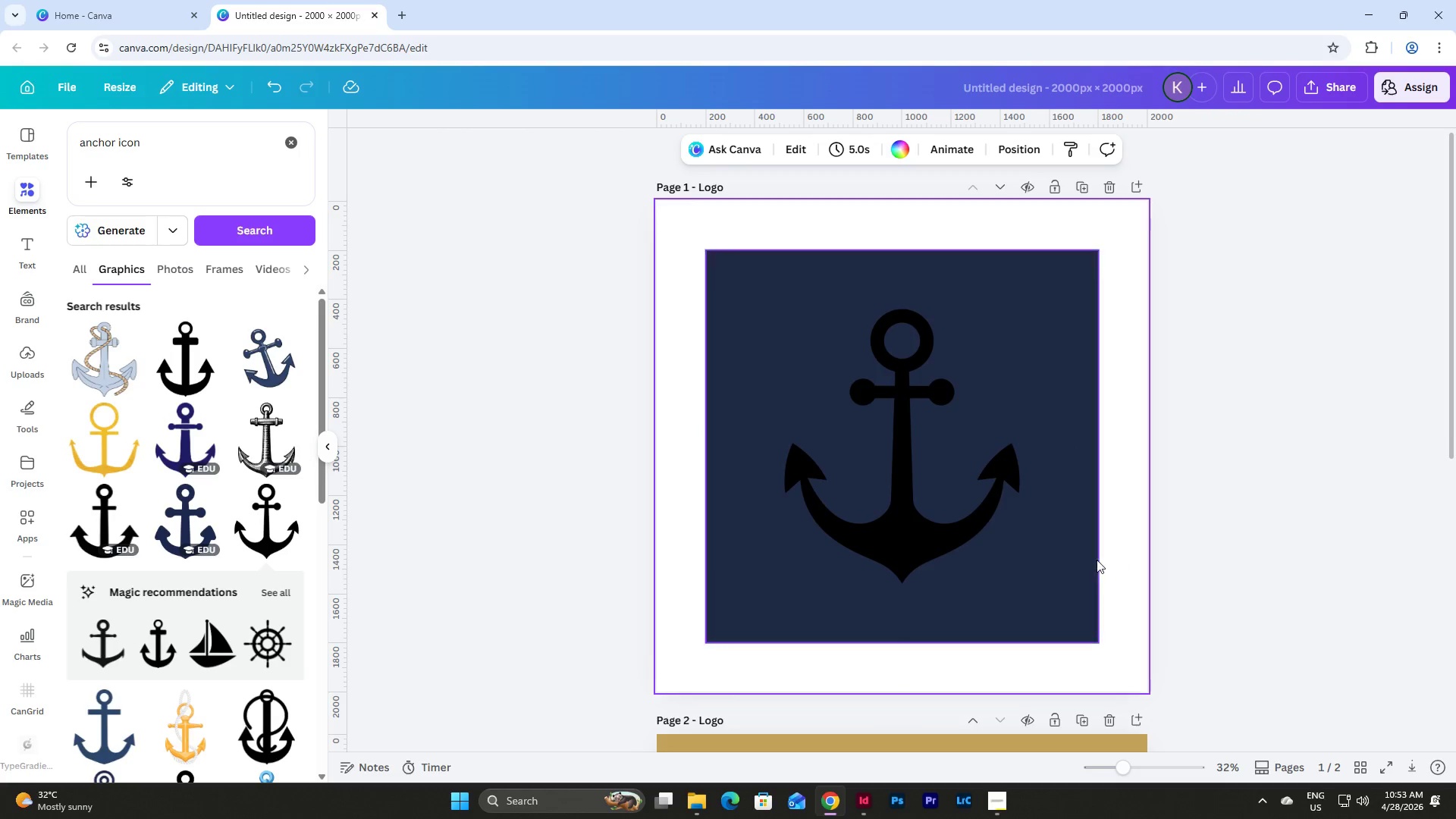 
left_click([1050, 527])
 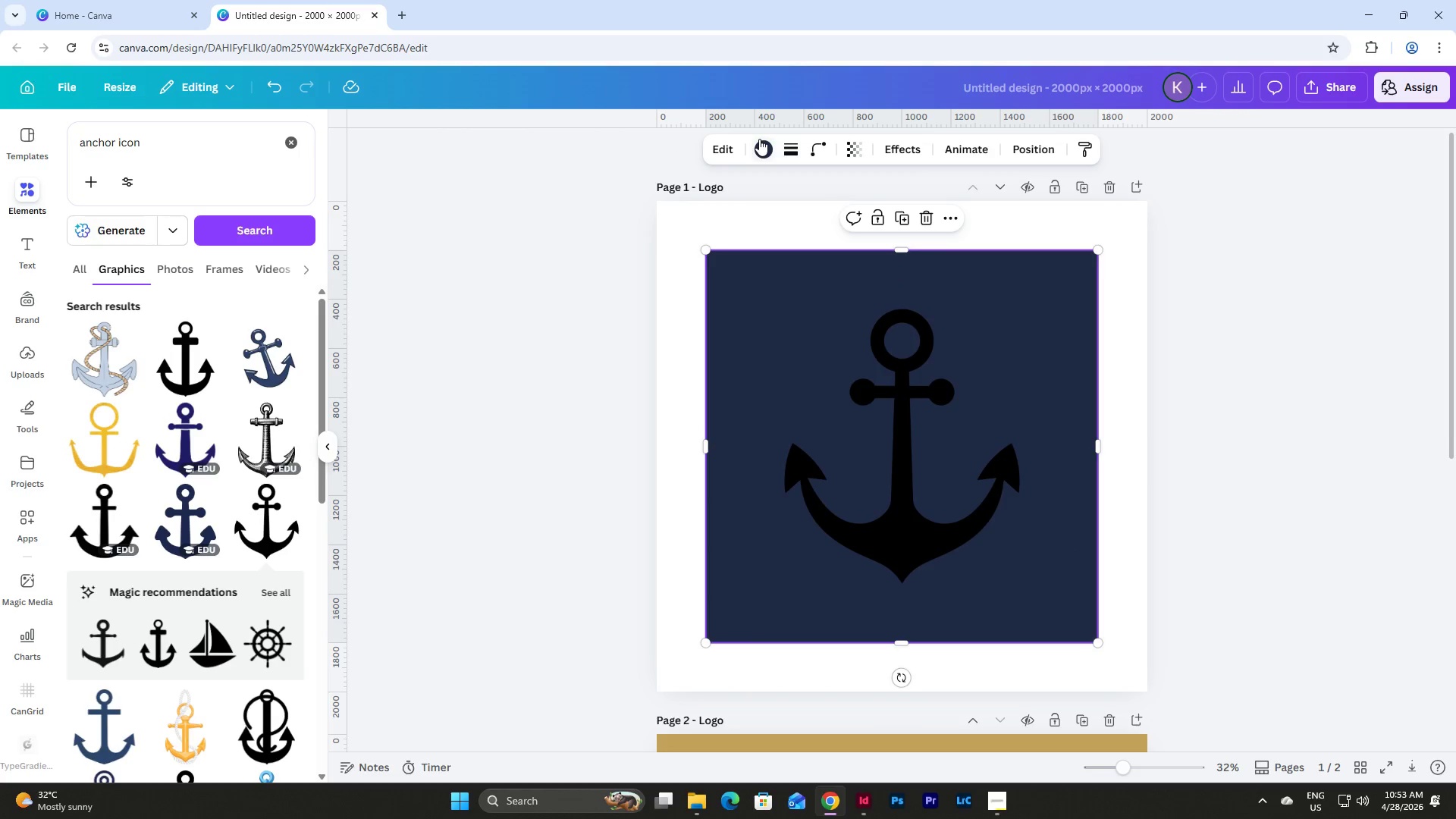 
left_click([759, 139])
 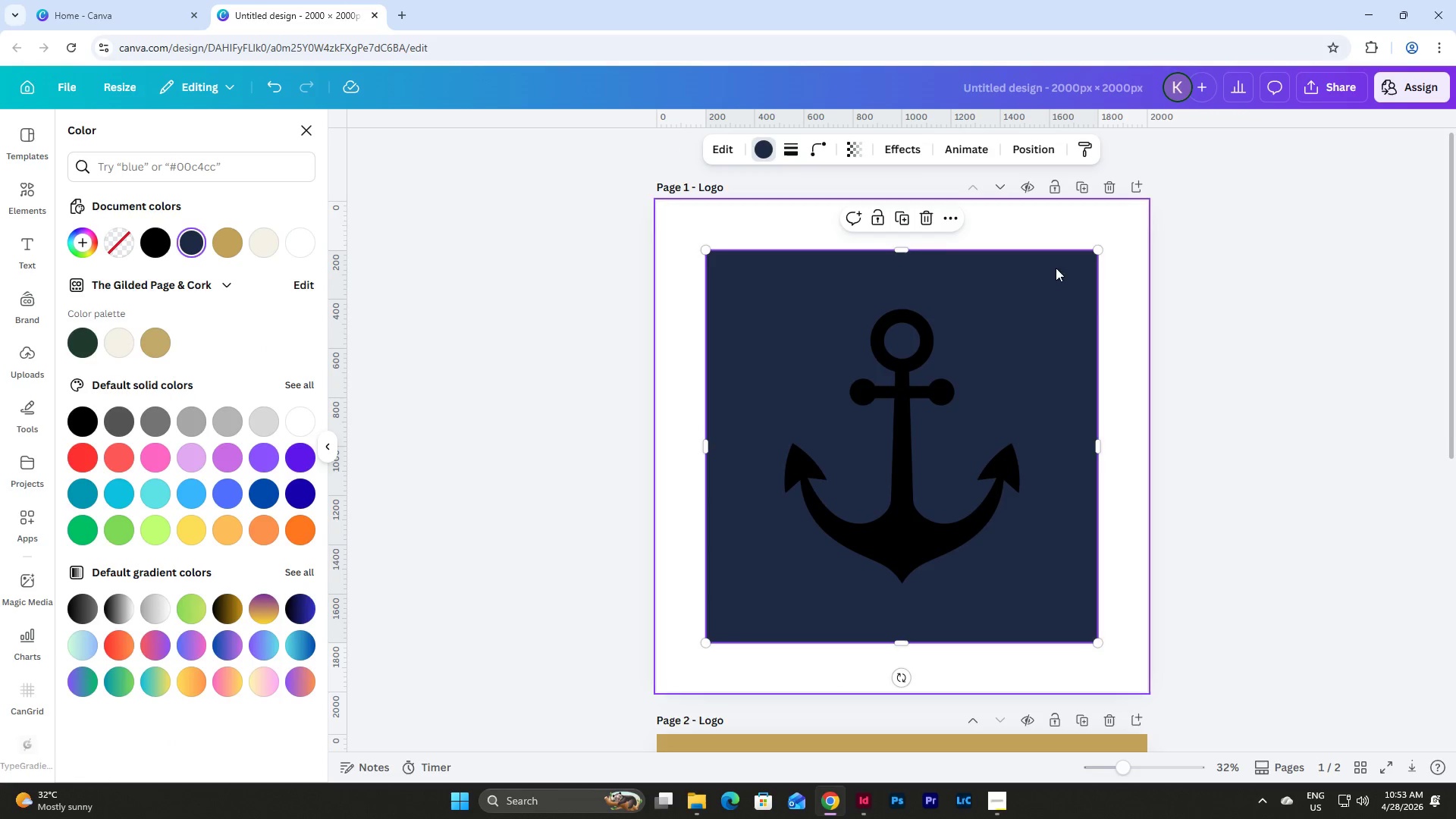 
left_click([1113, 319])
 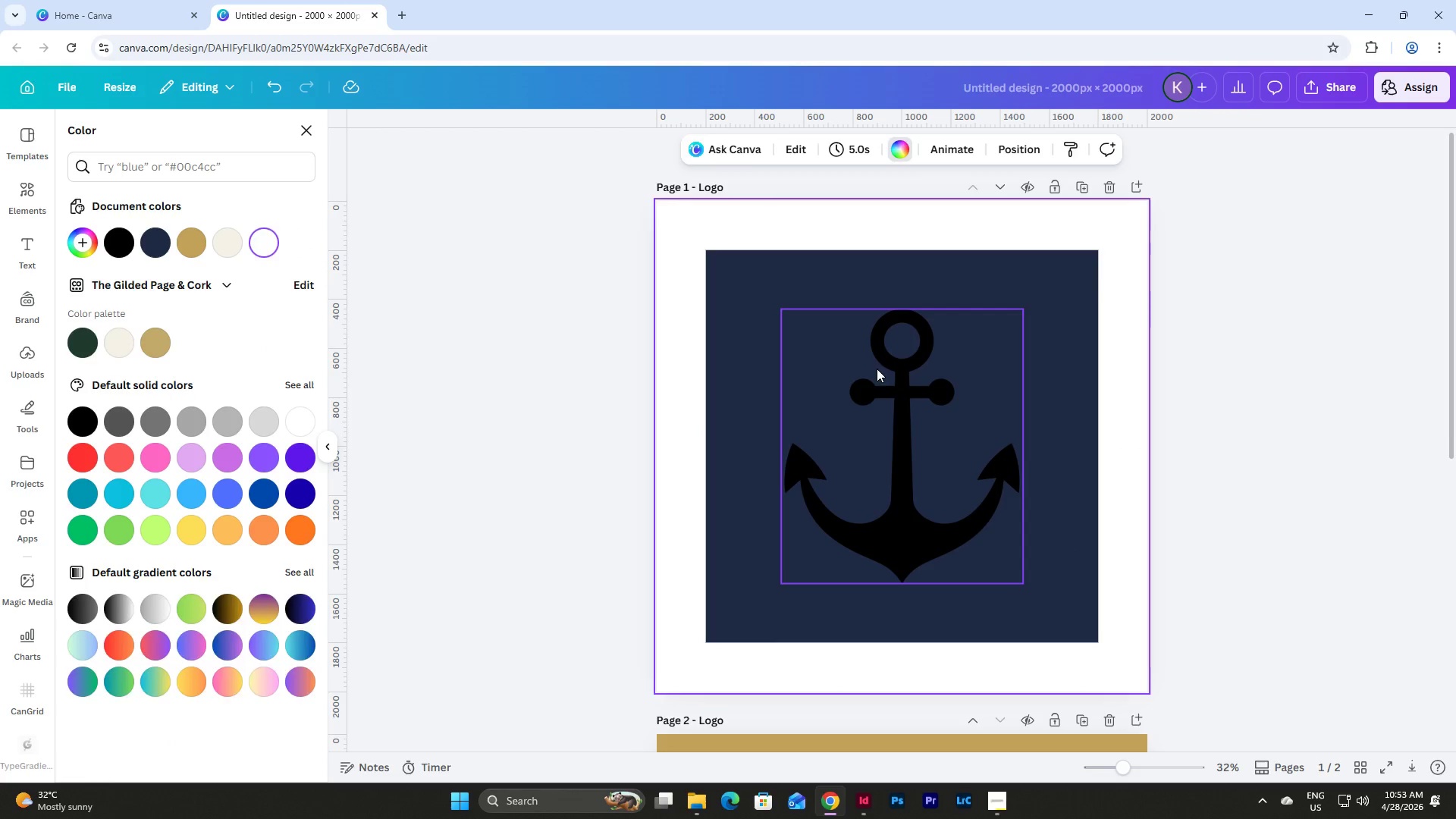 
left_click([877, 369])
 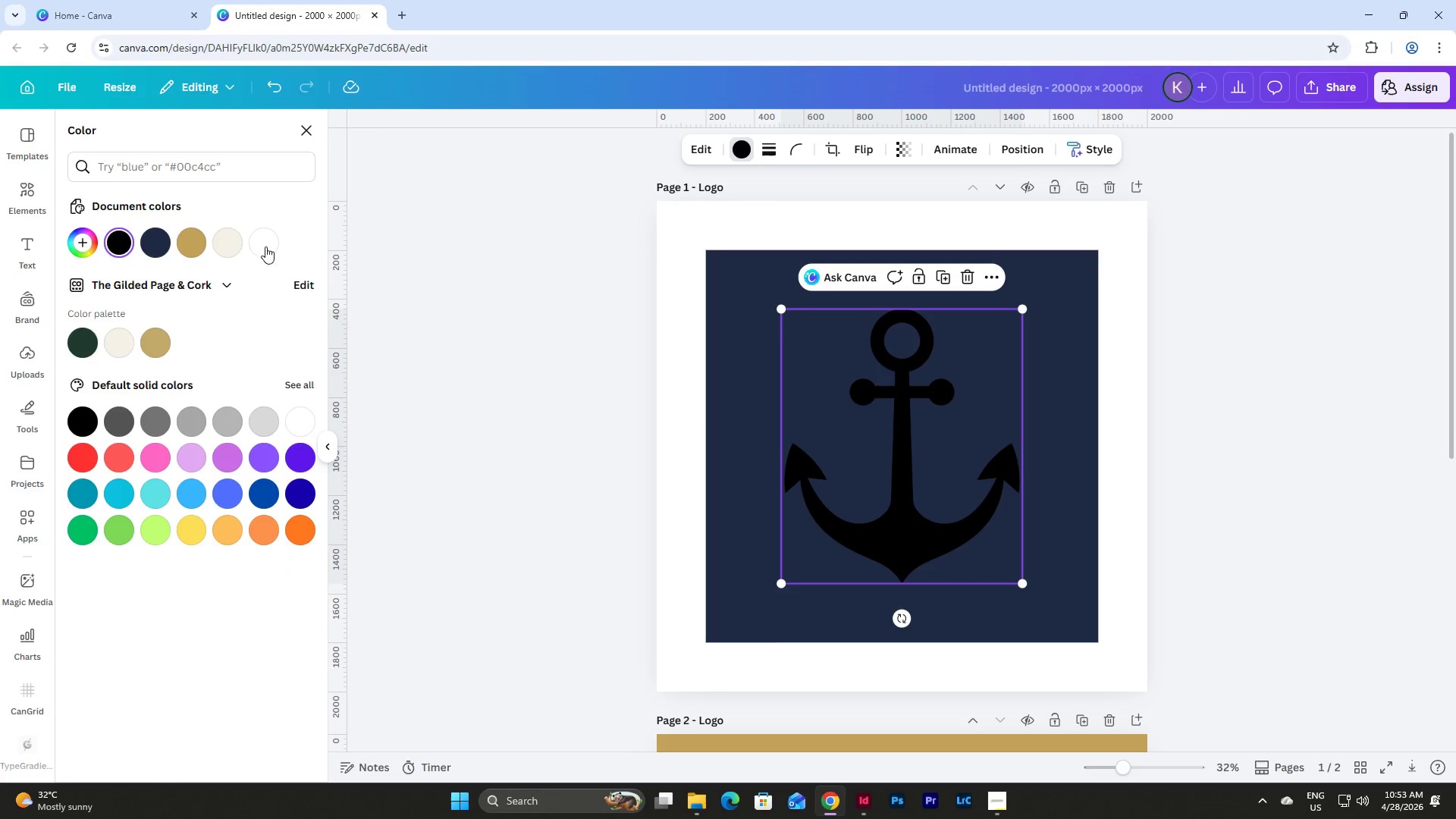 
left_click([236, 247])
 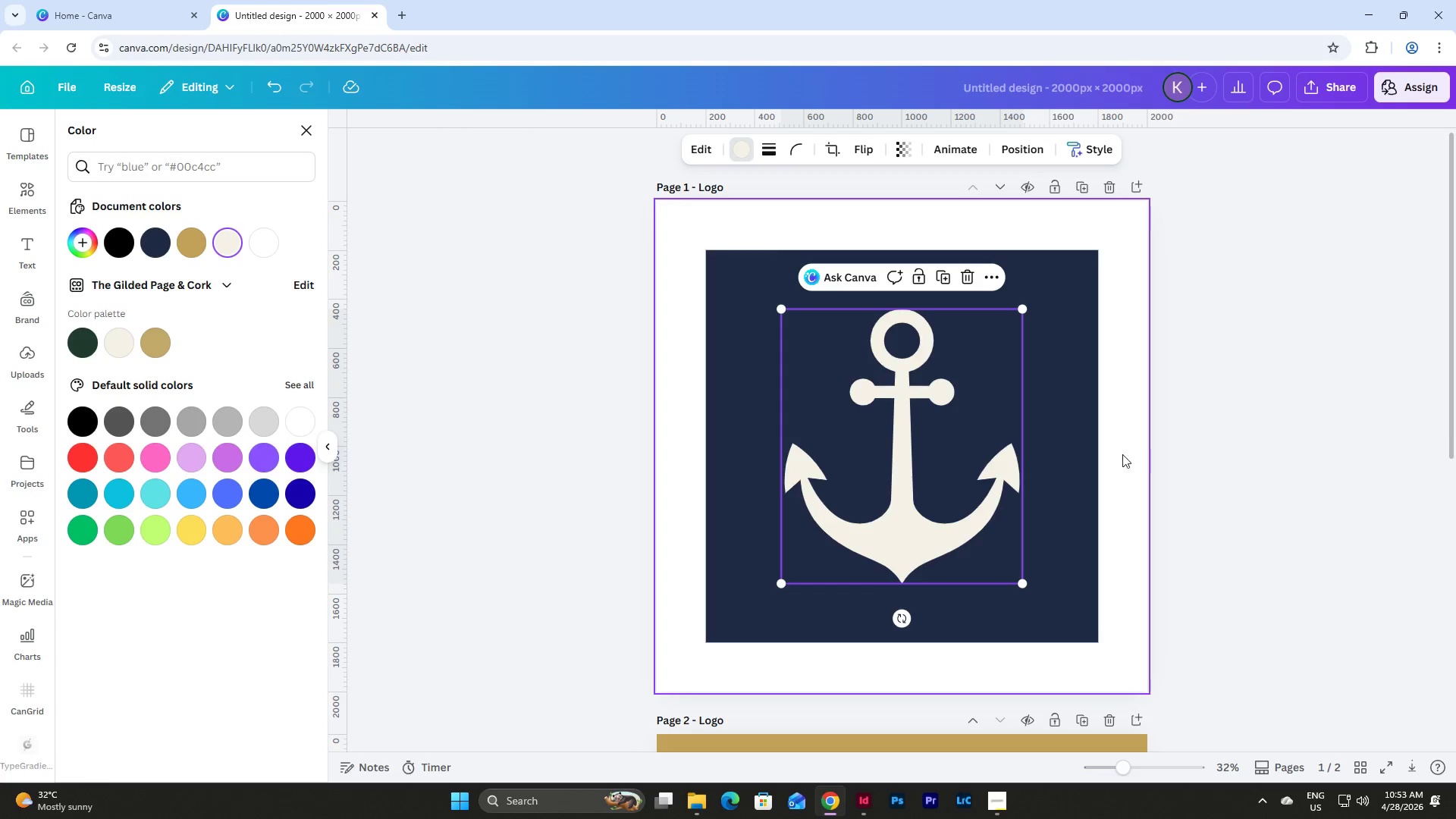 
left_click([1122, 456])
 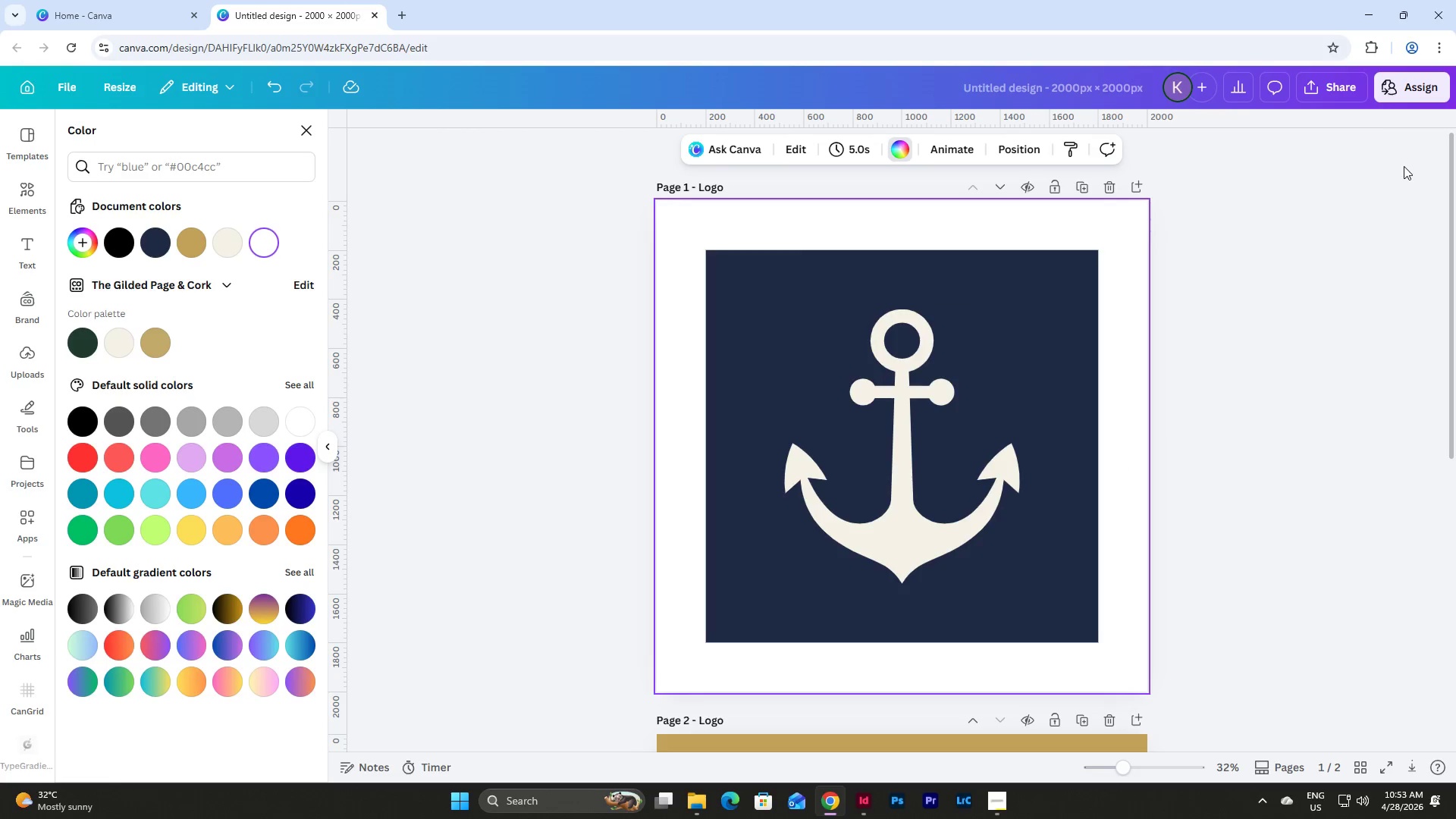 
left_click([1353, 89])
 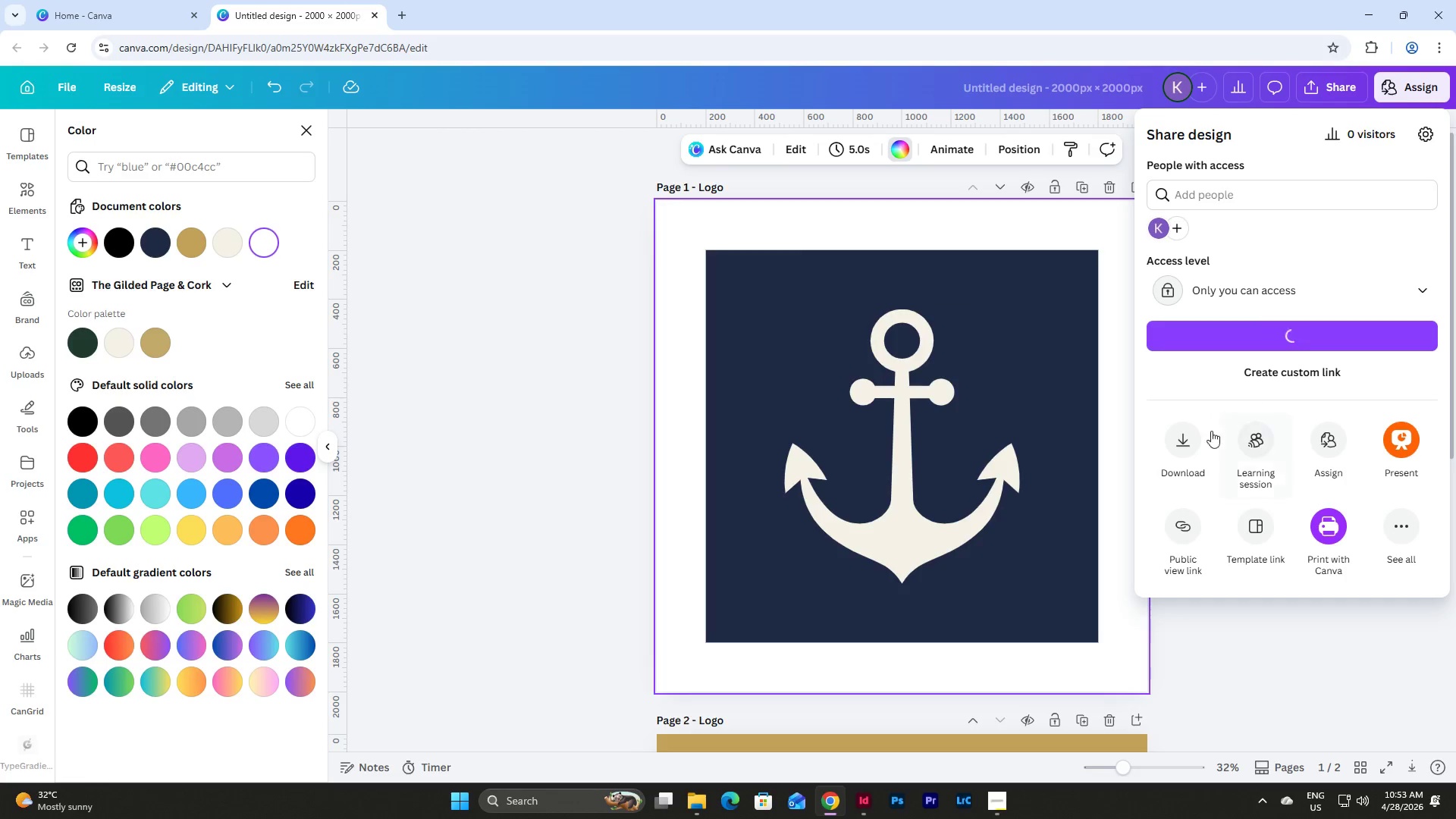 
left_click([1182, 443])
 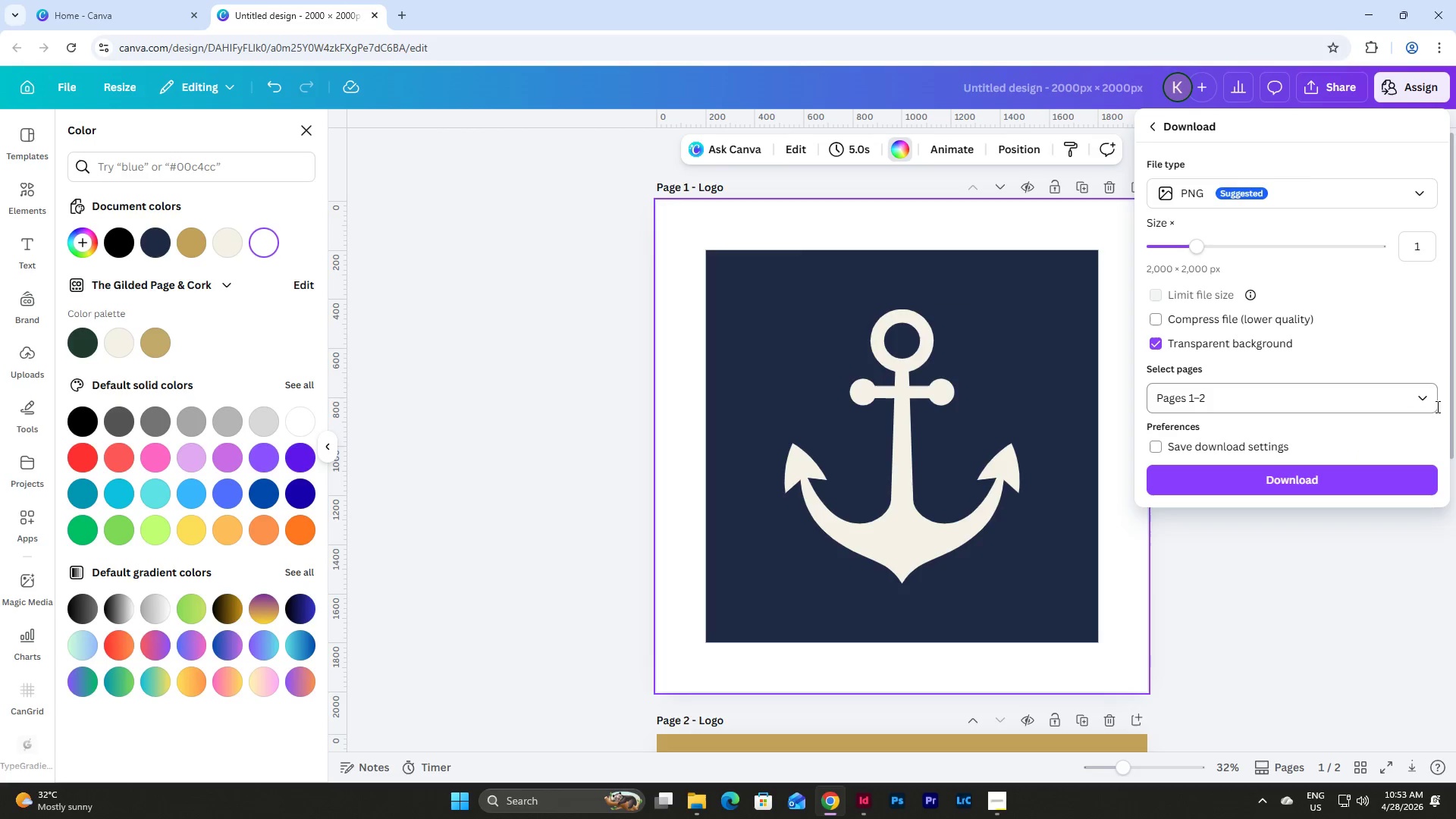 
left_click([1420, 400])
 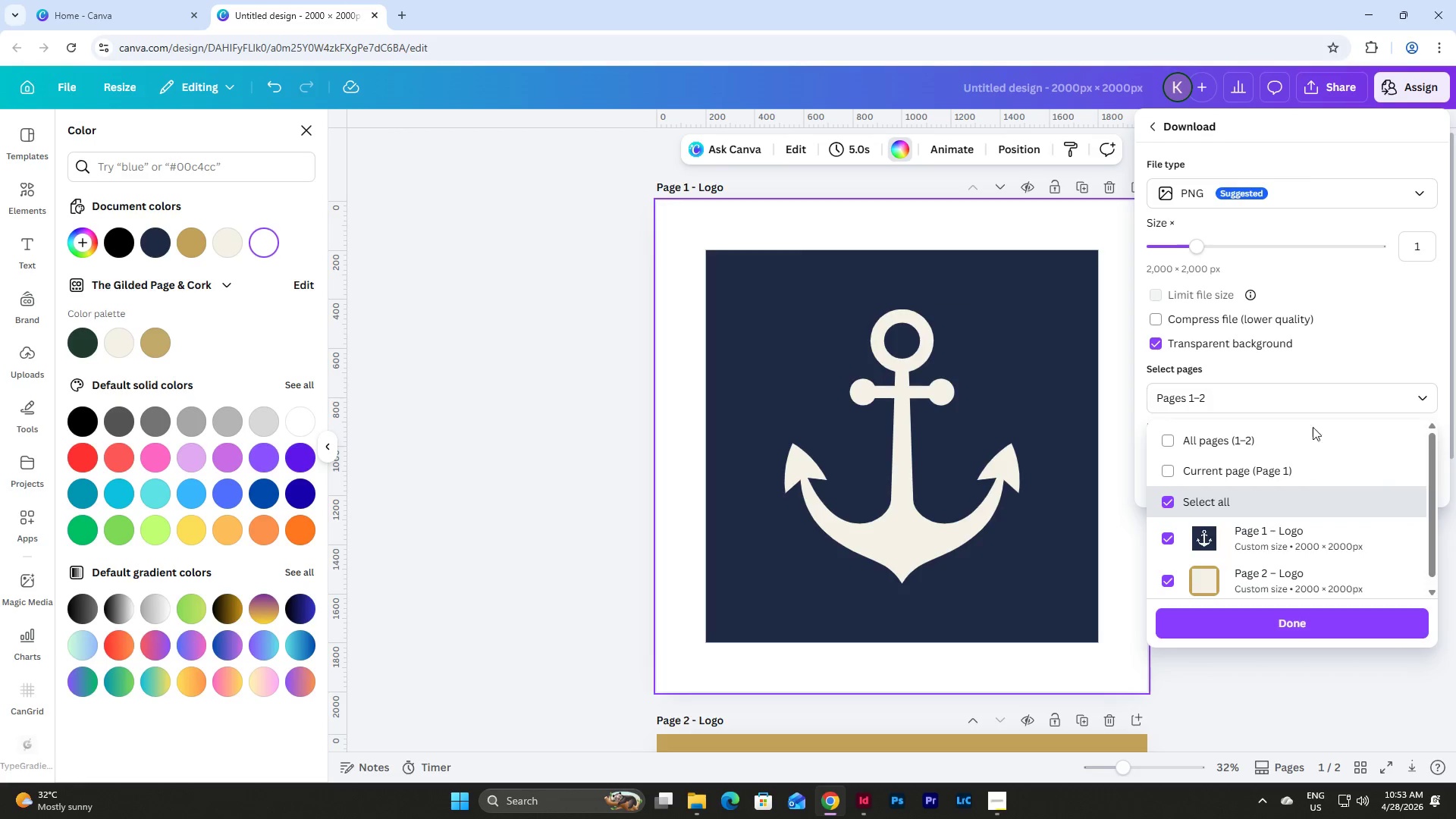 
left_click([1244, 467])
 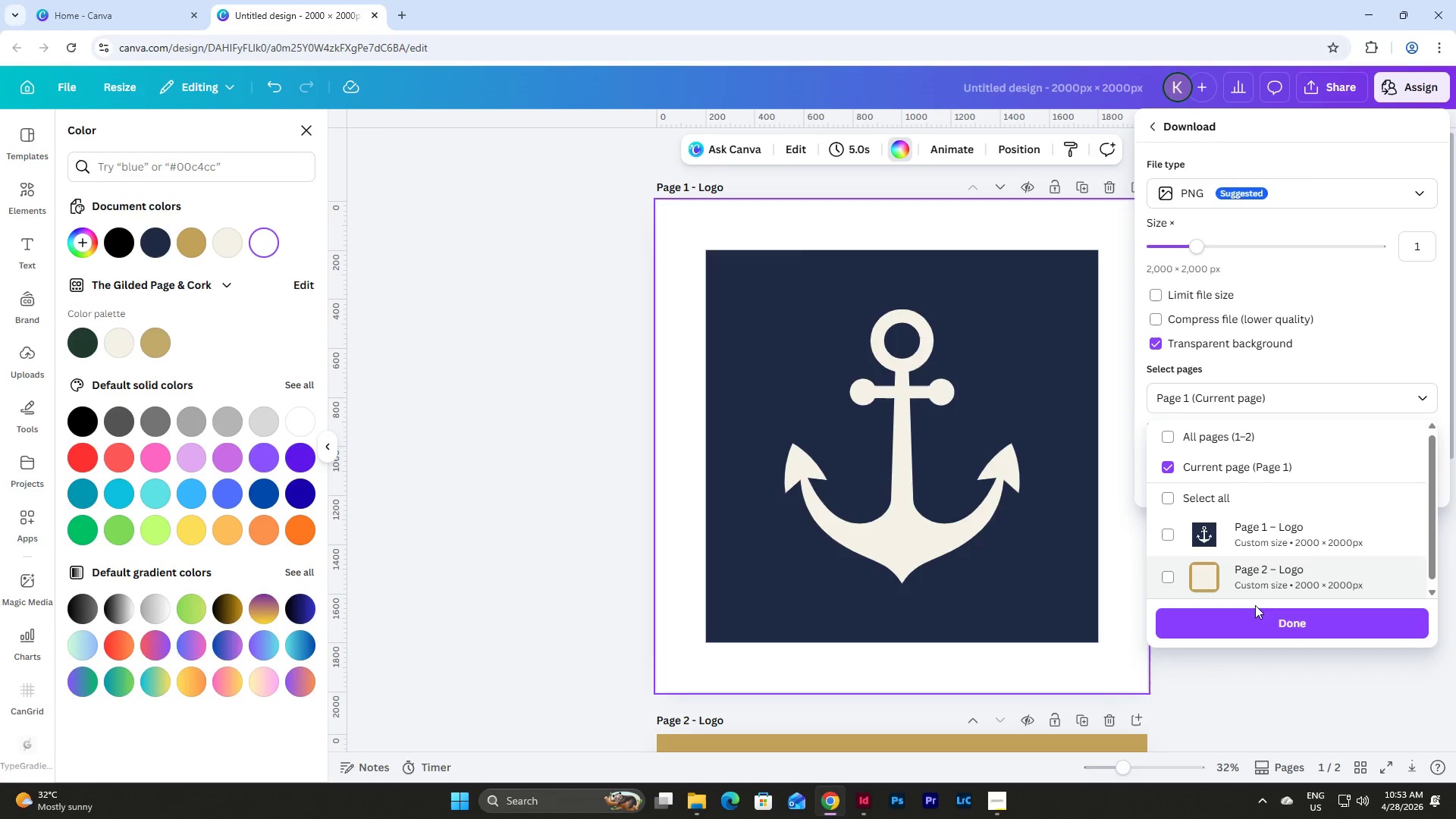 
left_click([1252, 616])
 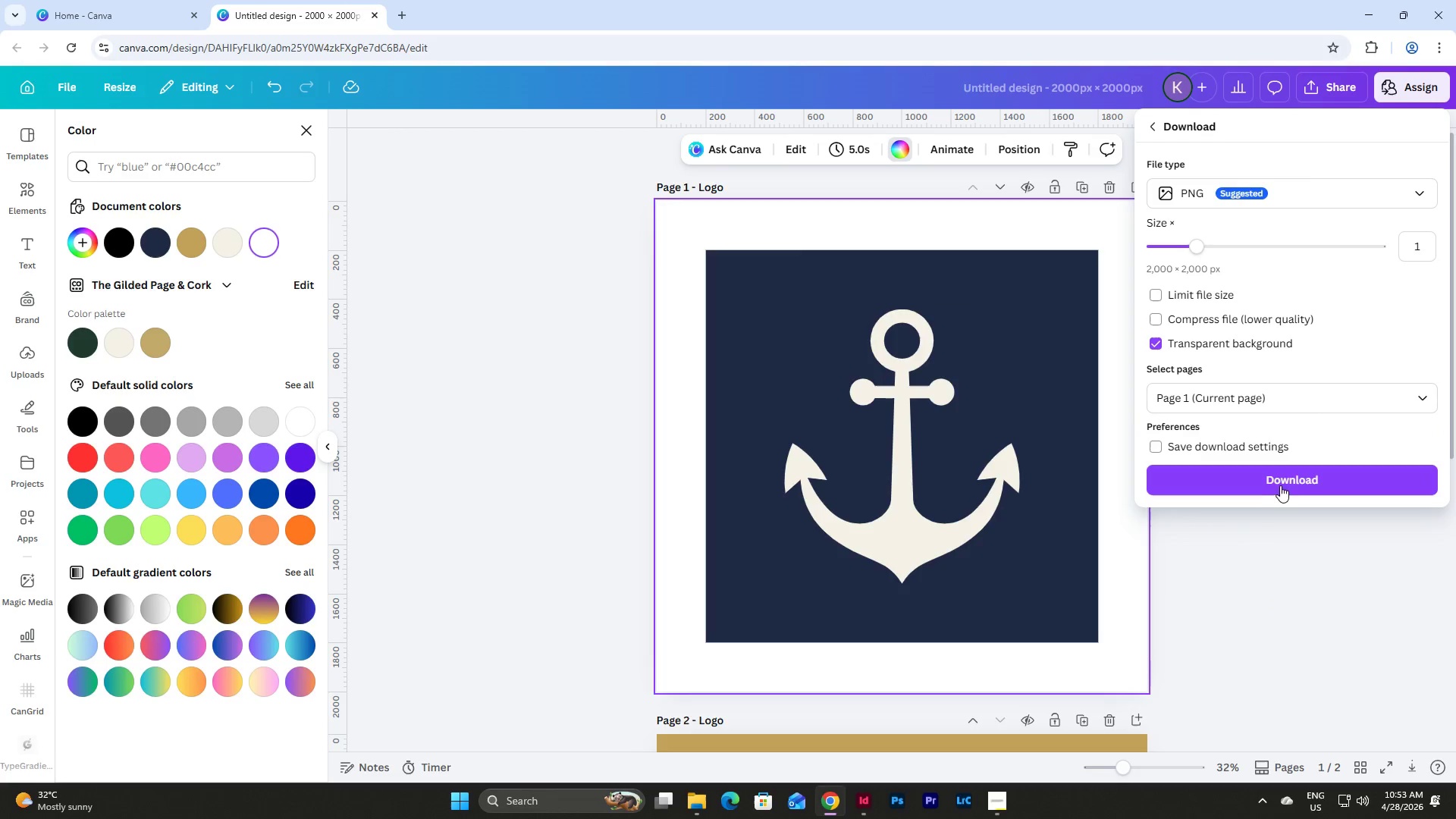 
left_click([1281, 477])
 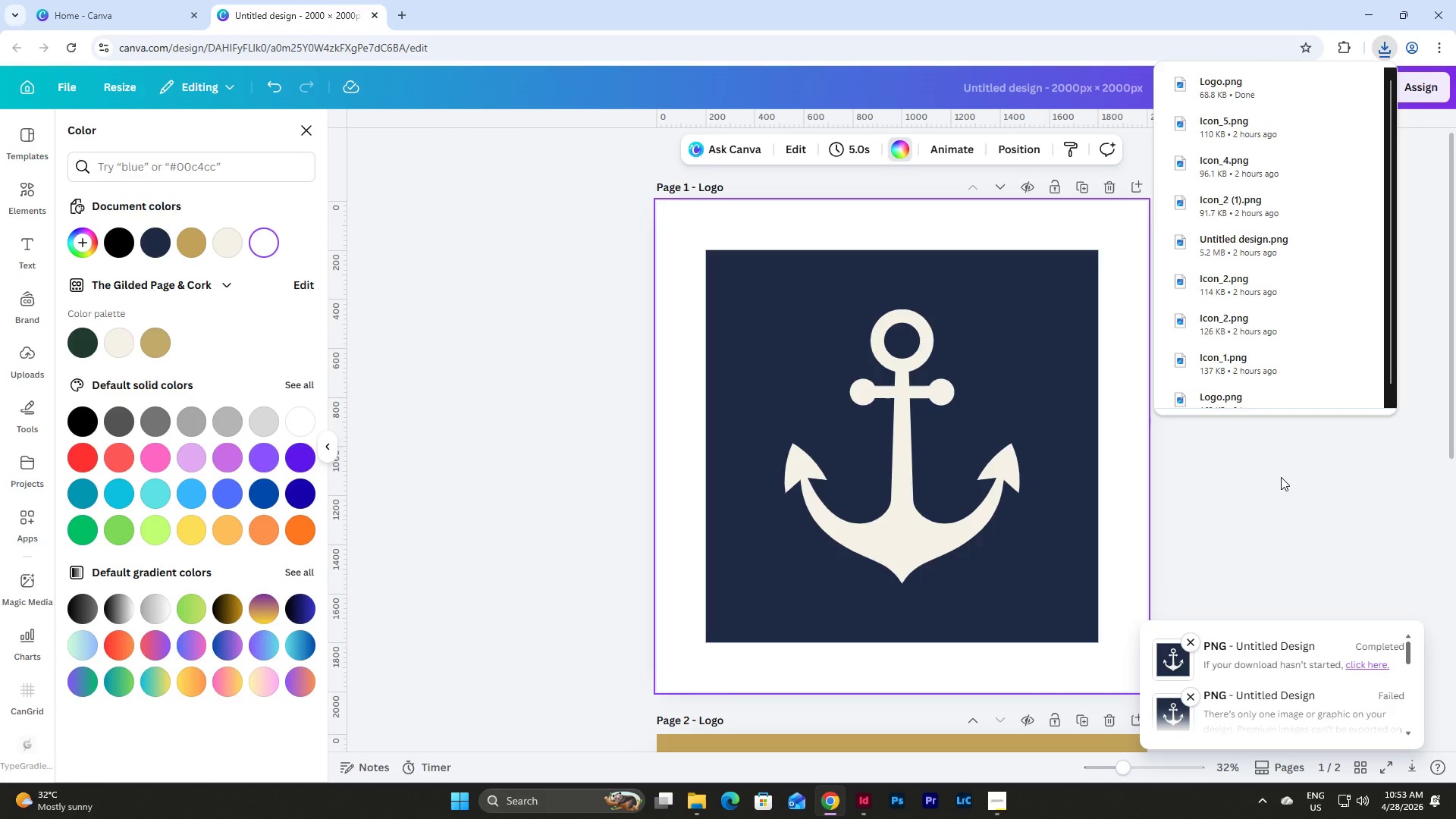 
wait(6.92)
 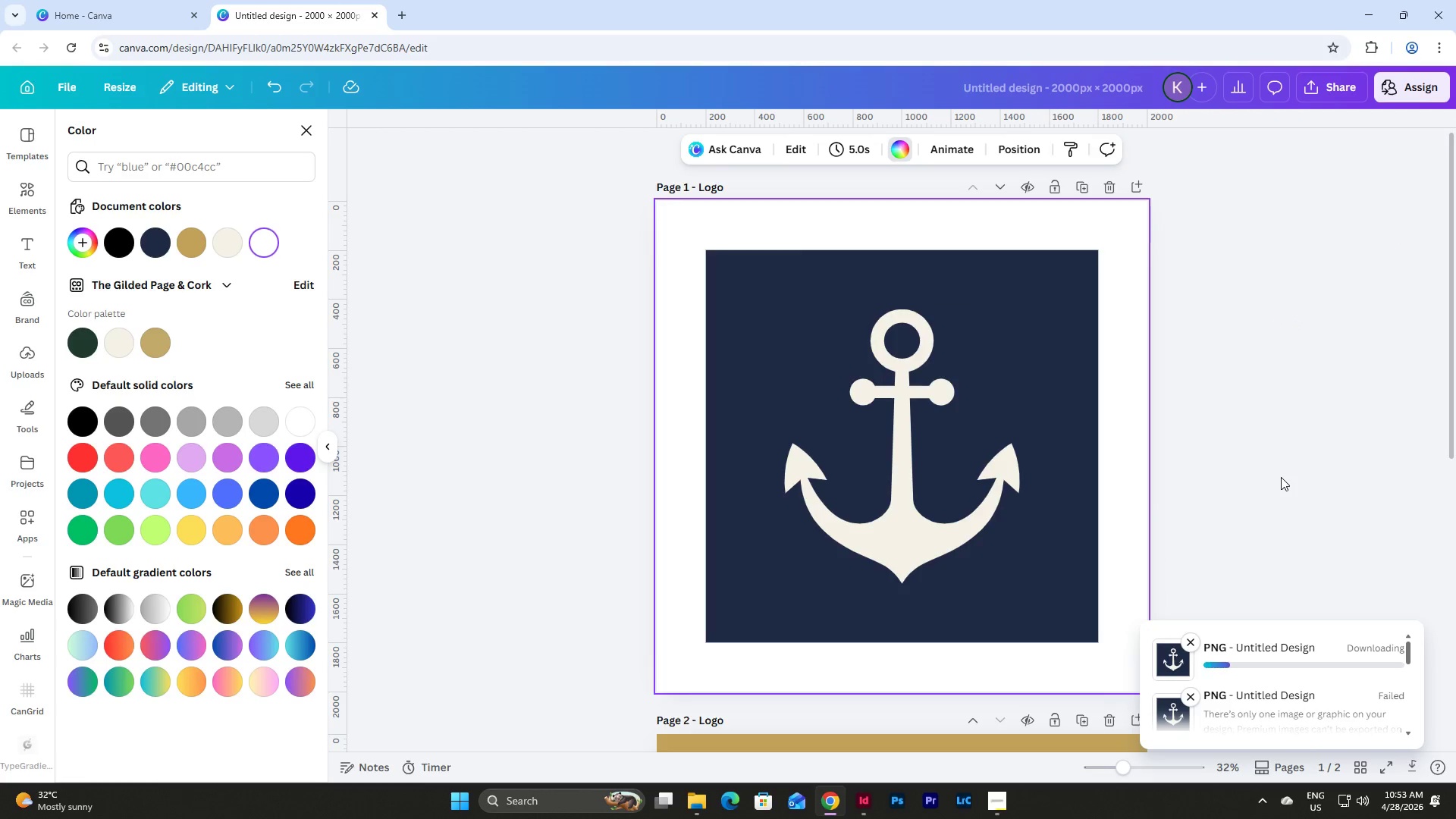 
left_click([1281, 477])